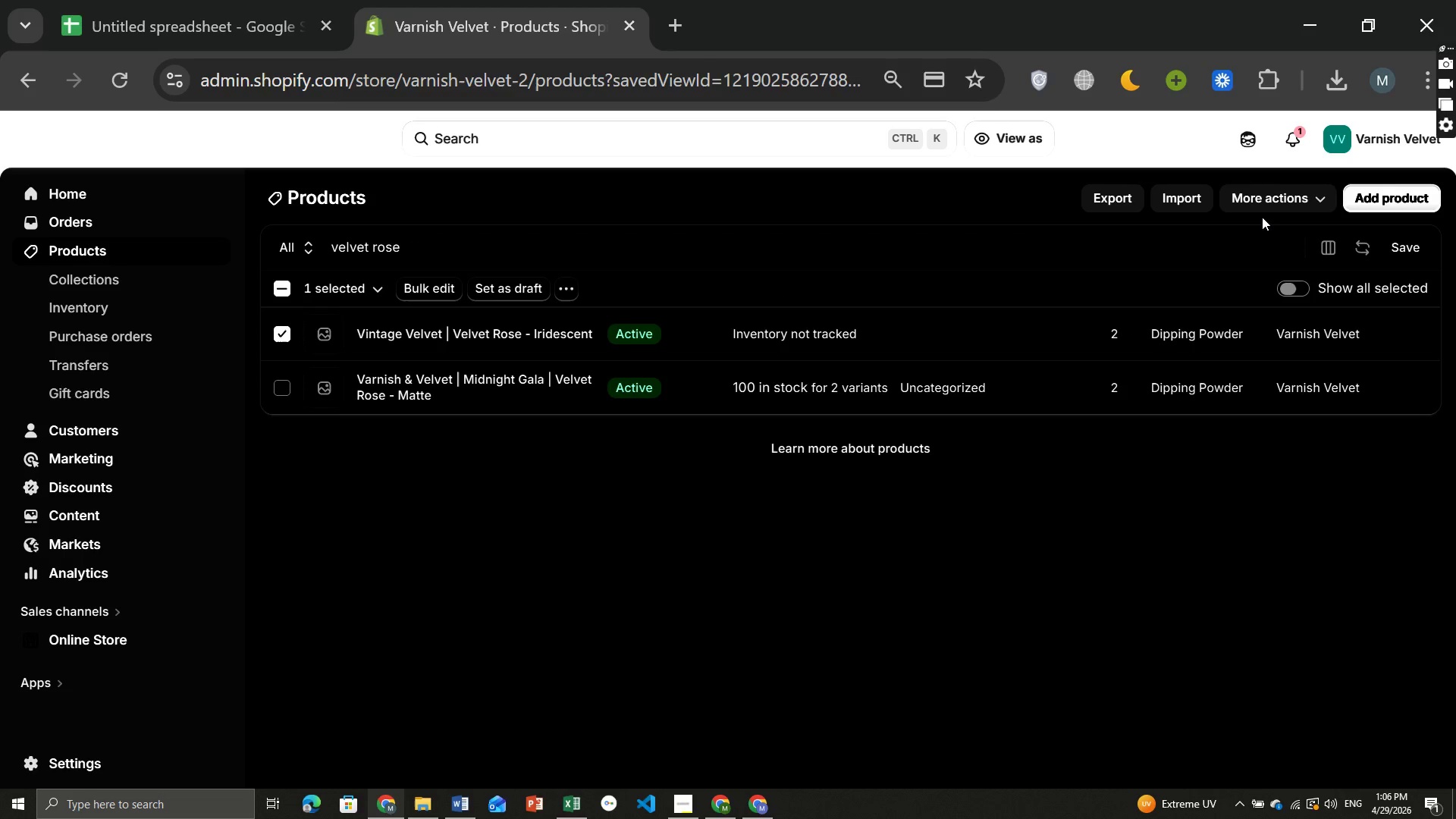 
left_click([566, 283])
 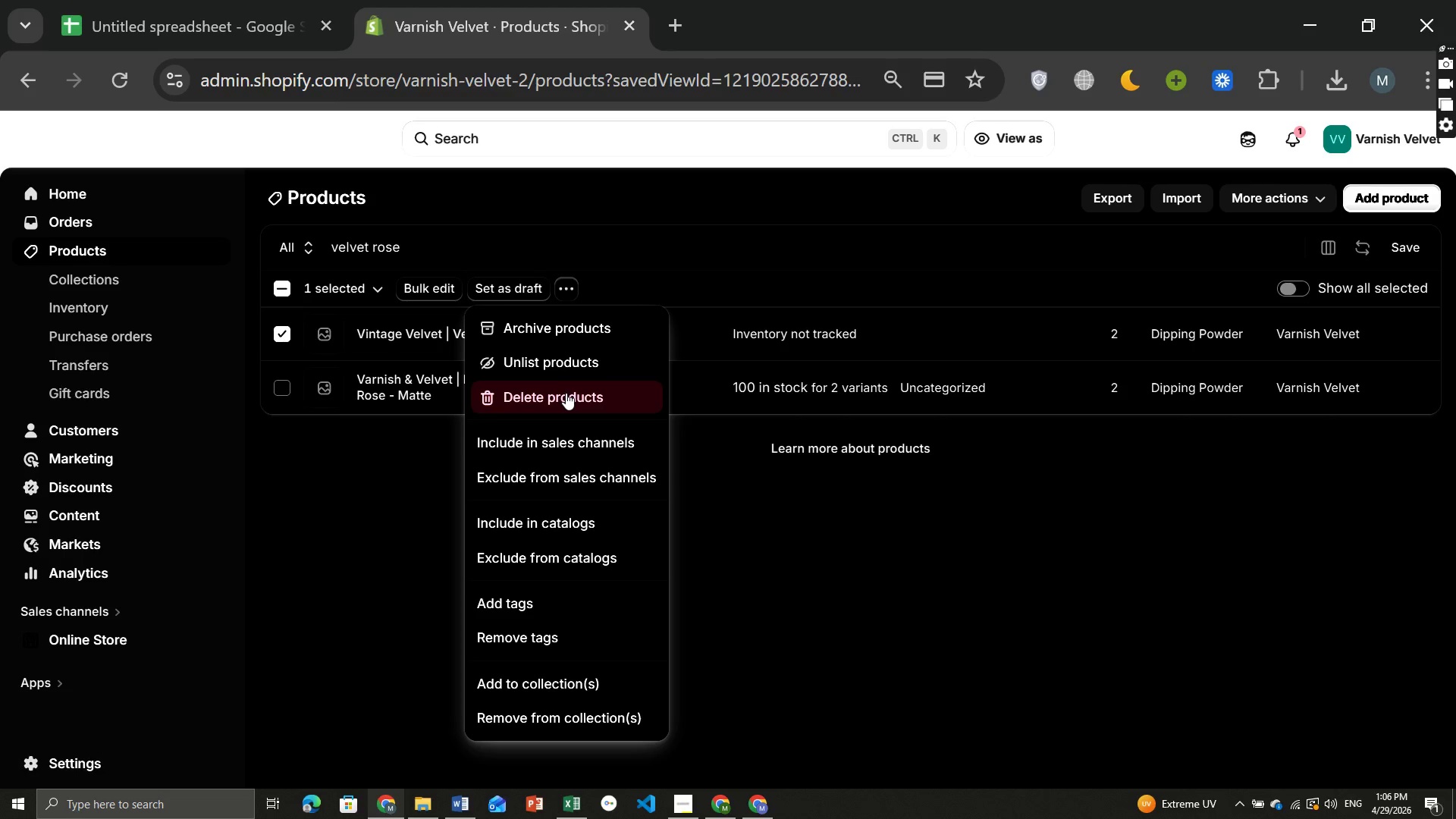 
left_click([566, 393])
 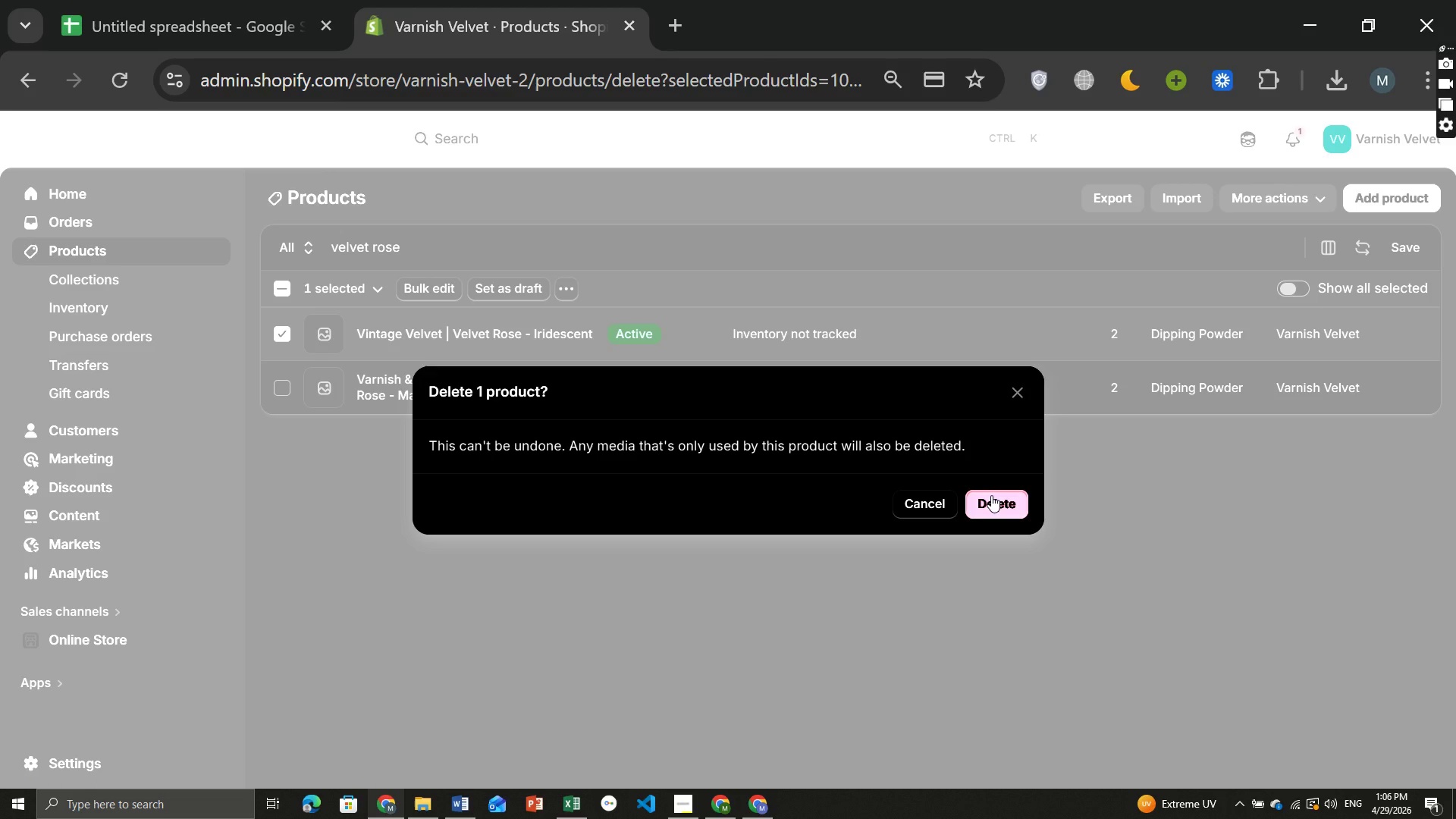 
wait(6.55)
 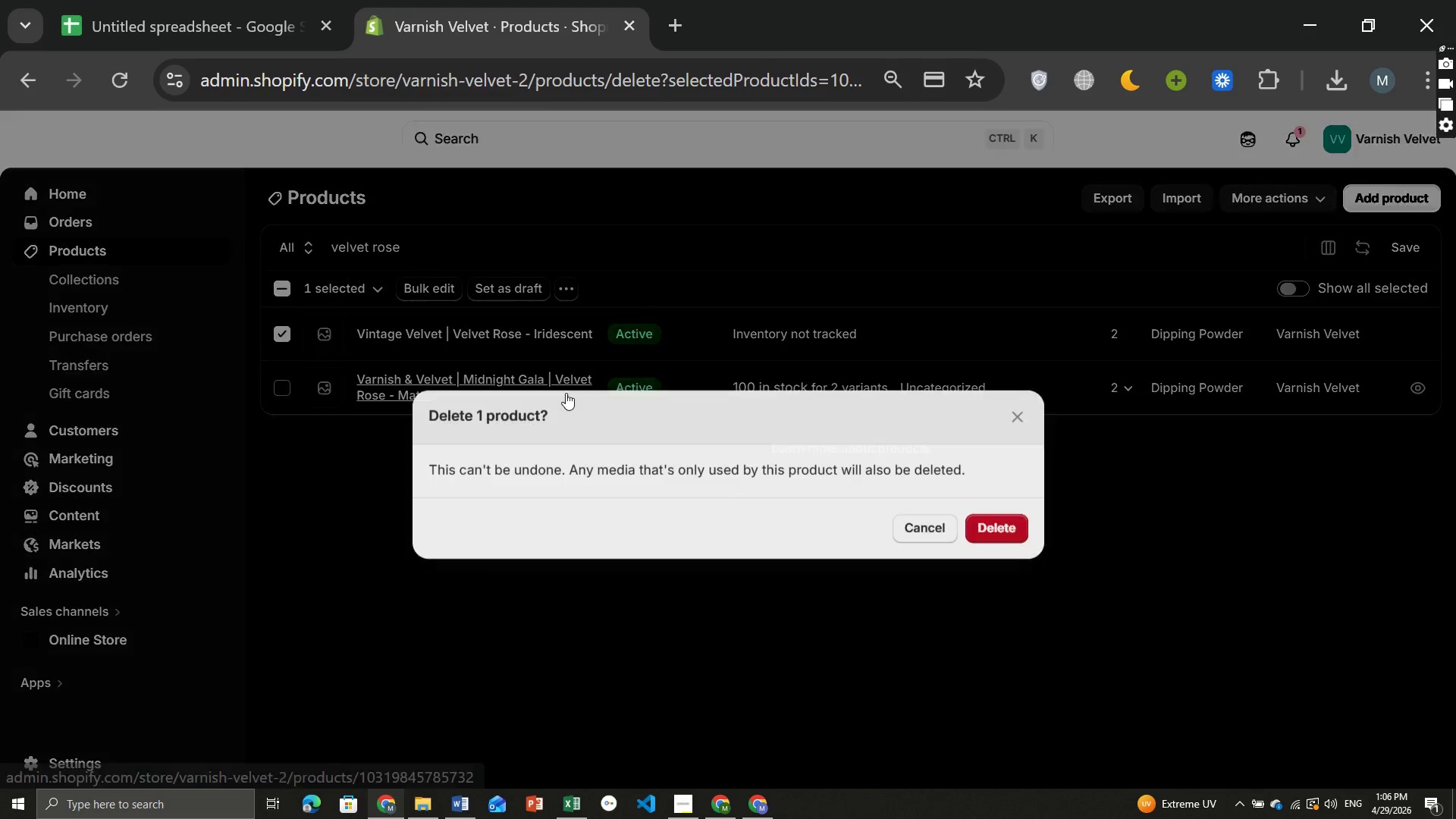 
left_click([991, 495])
 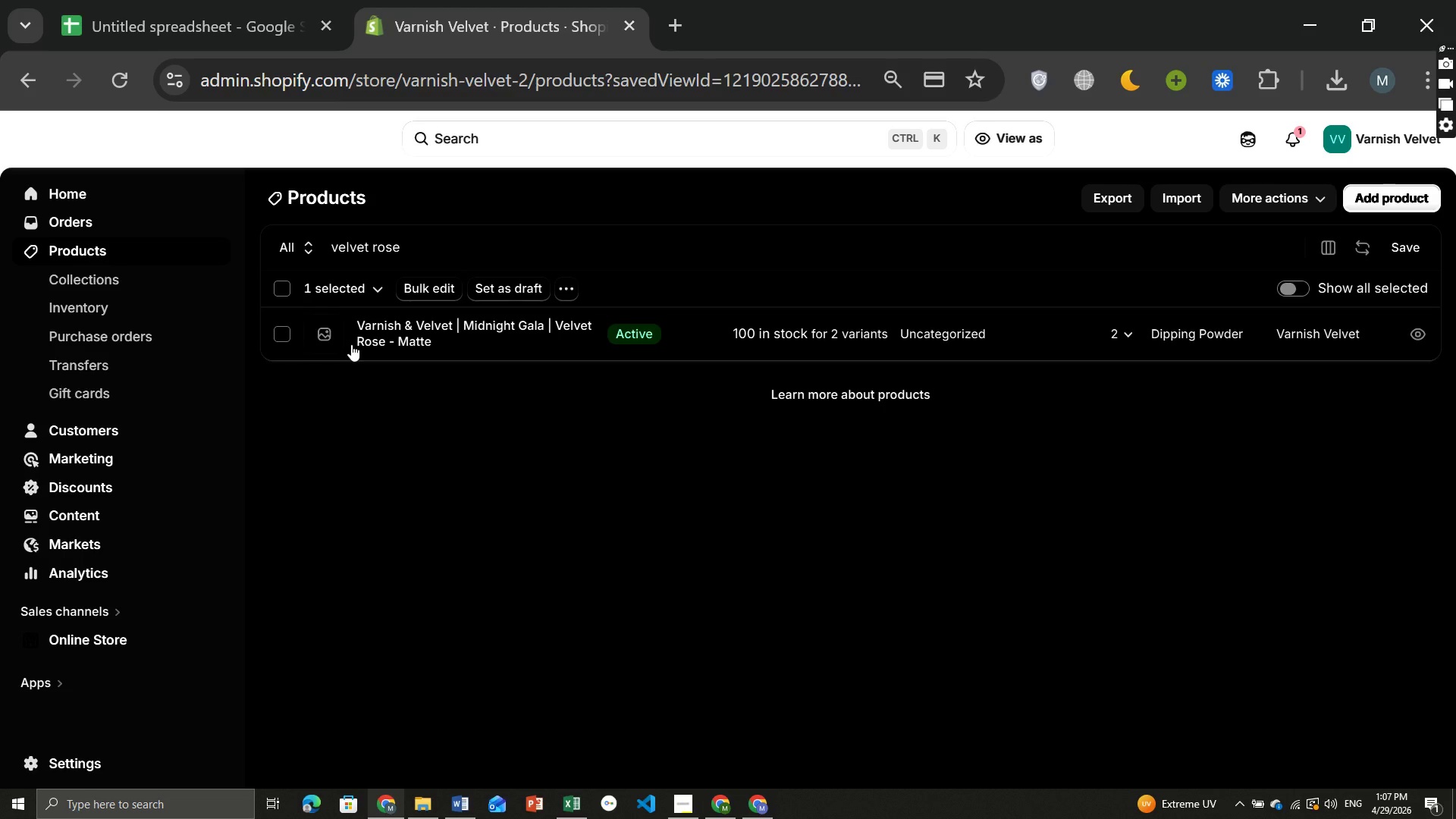 
wait(62.42)
 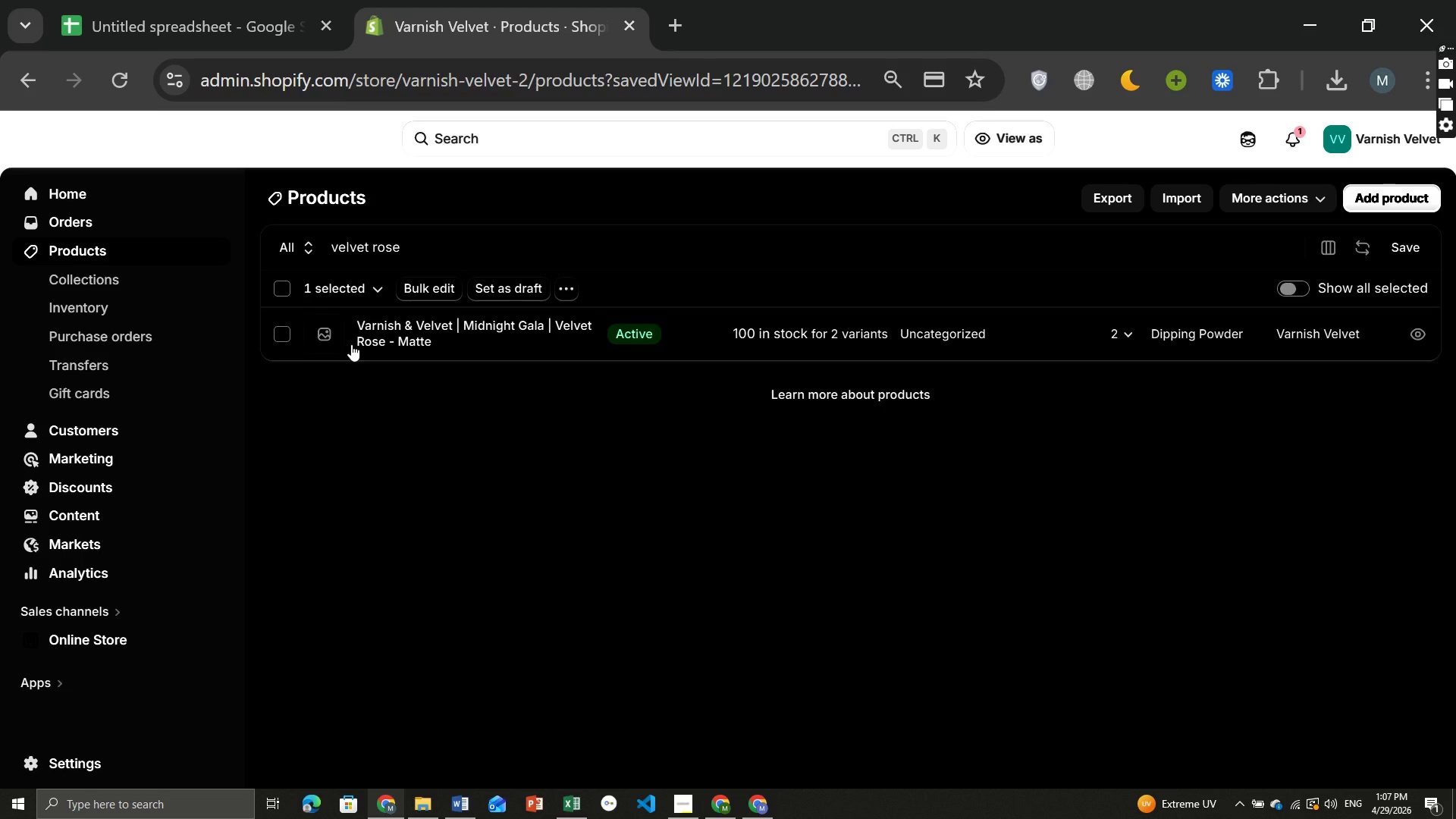 
left_click([388, 334])
 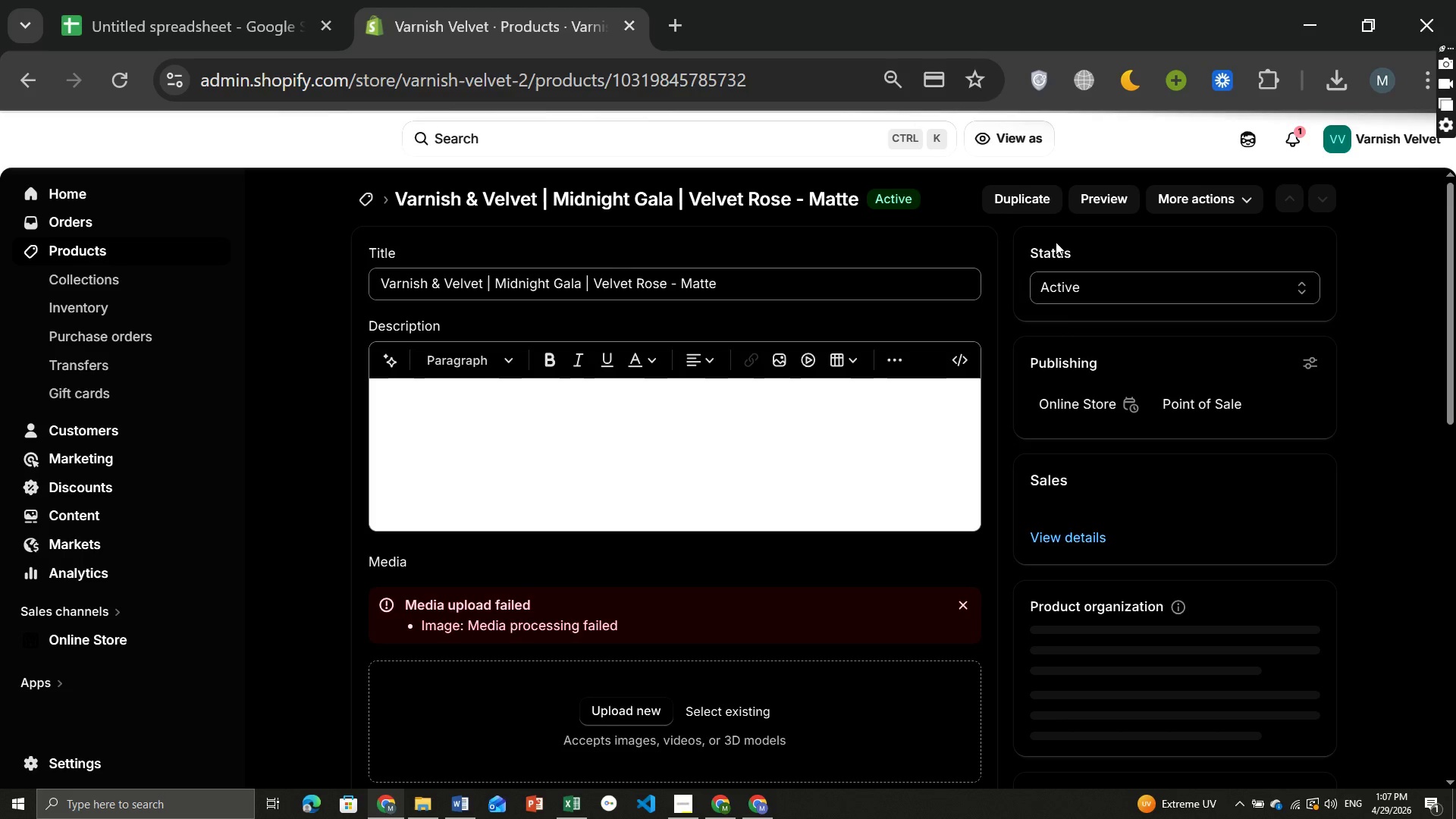 
wait(7.38)
 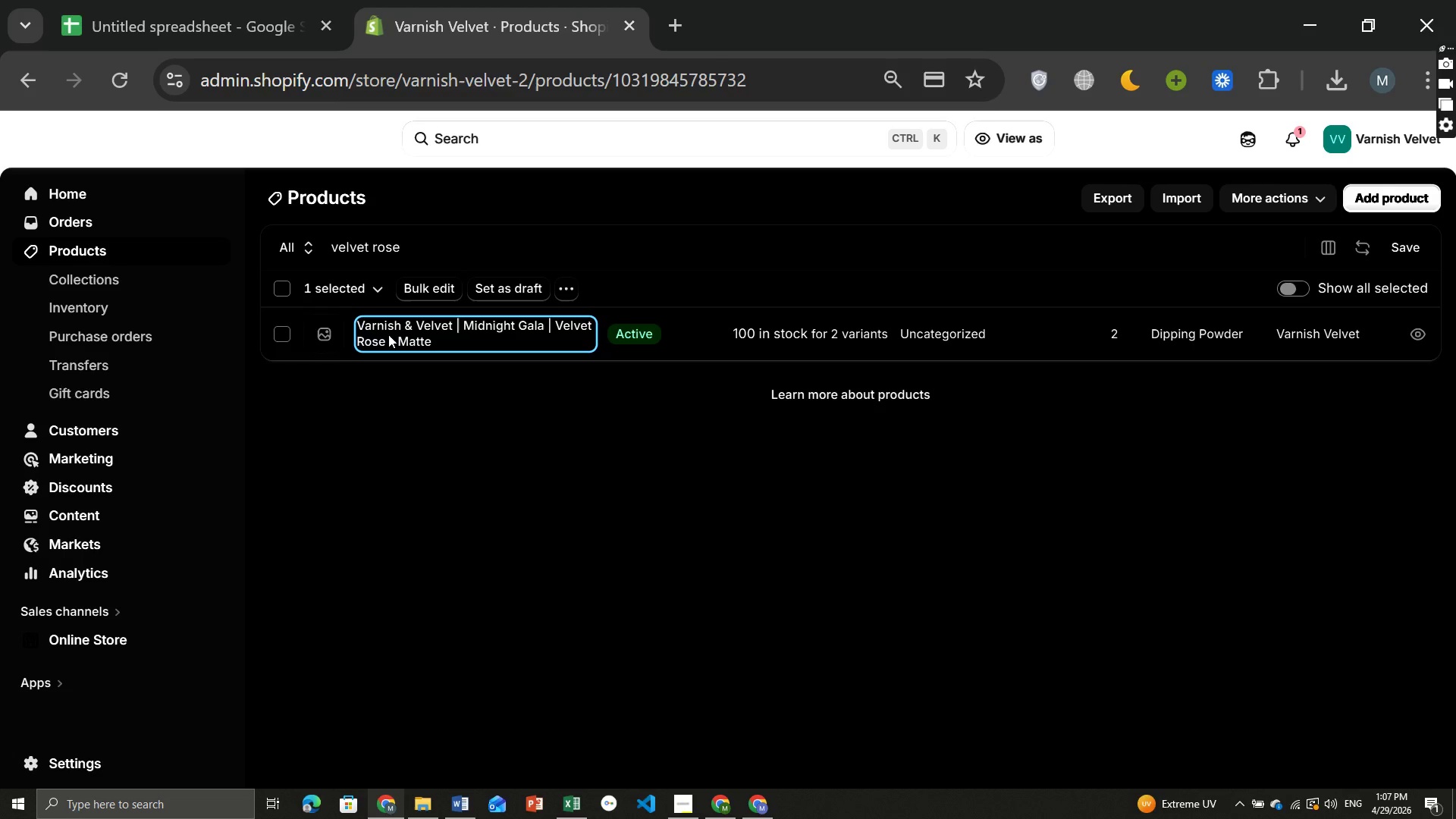 
left_click([1012, 194])
 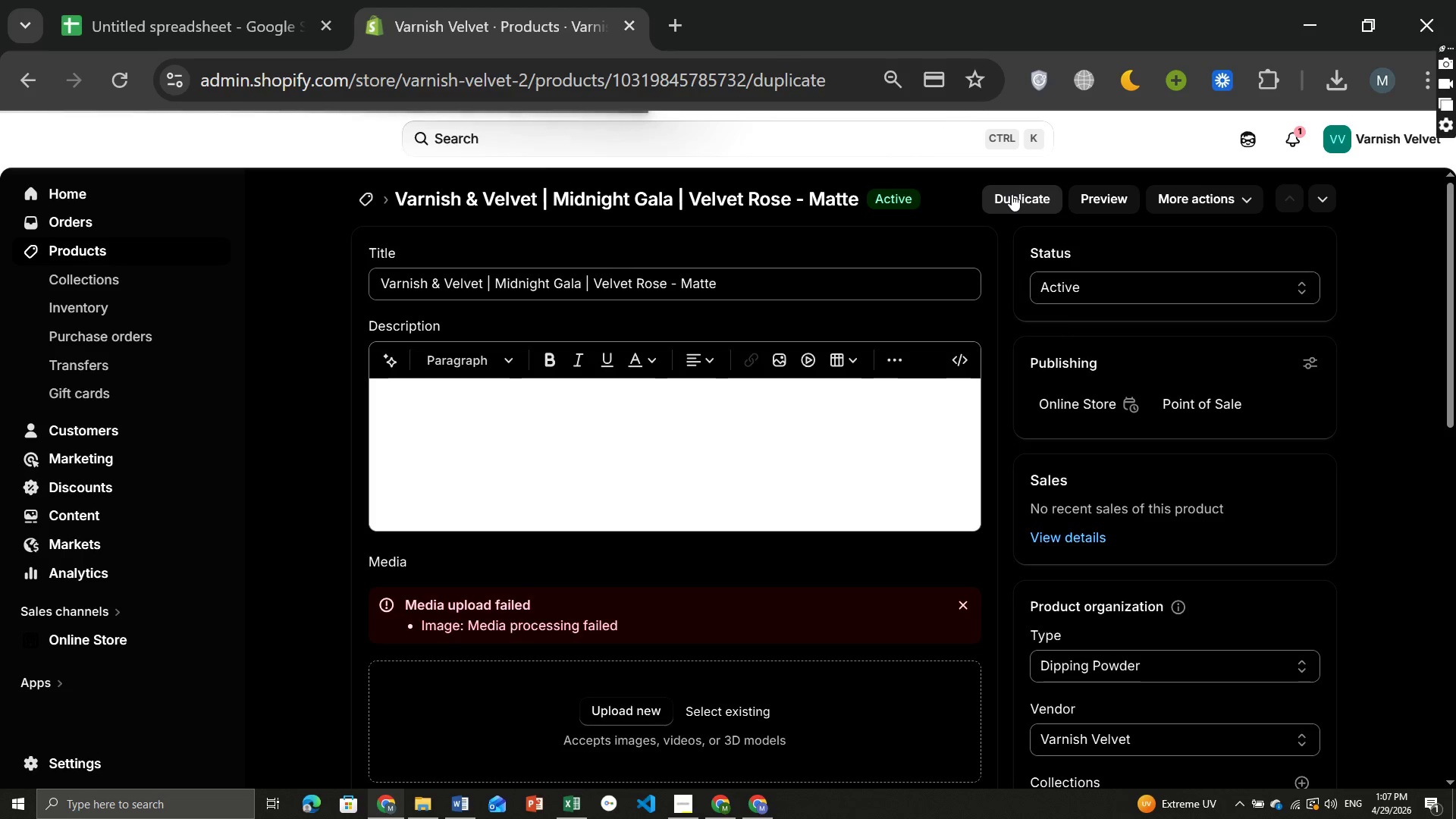 
wait(8.44)
 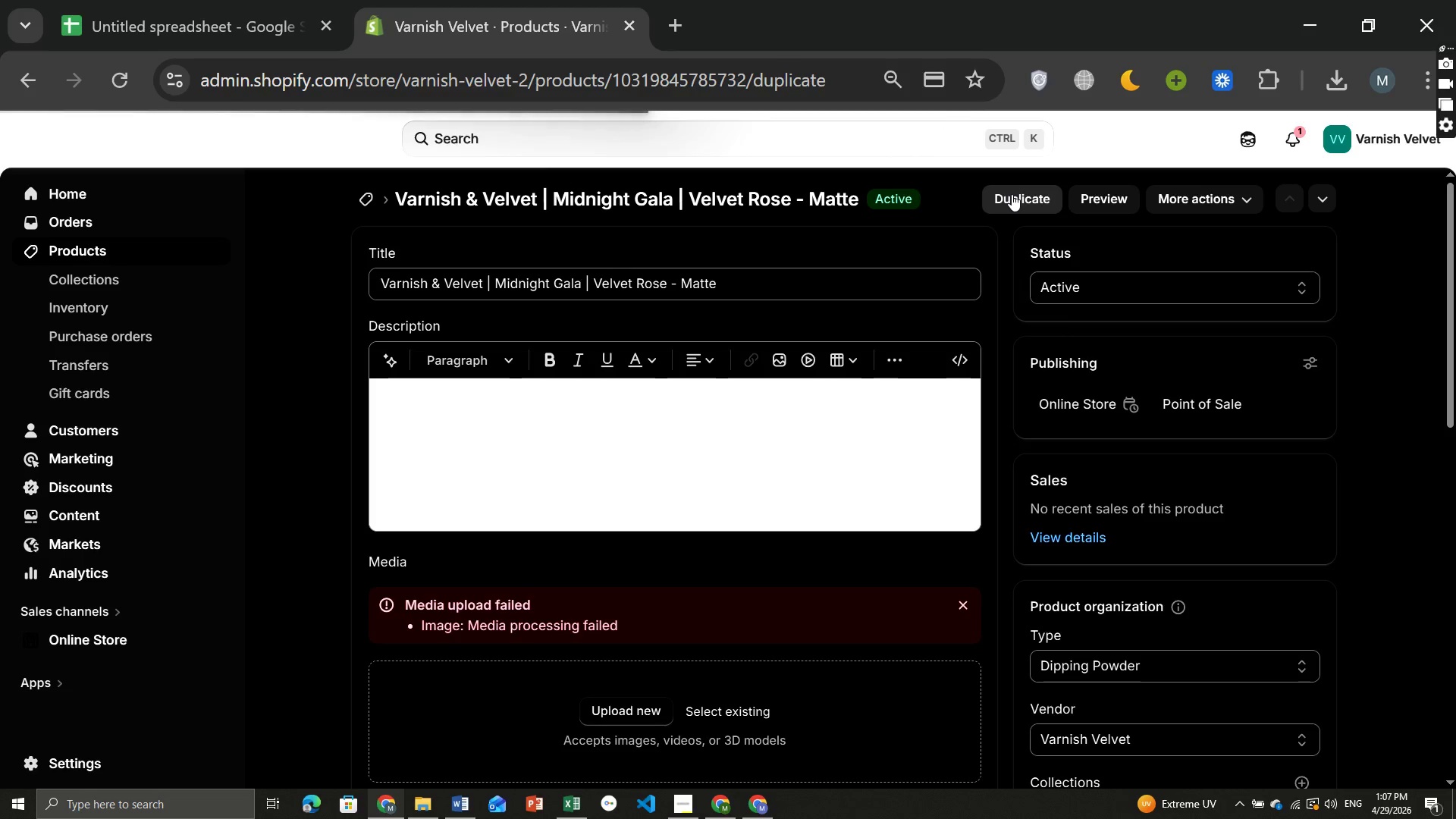 
left_click([943, 703])
 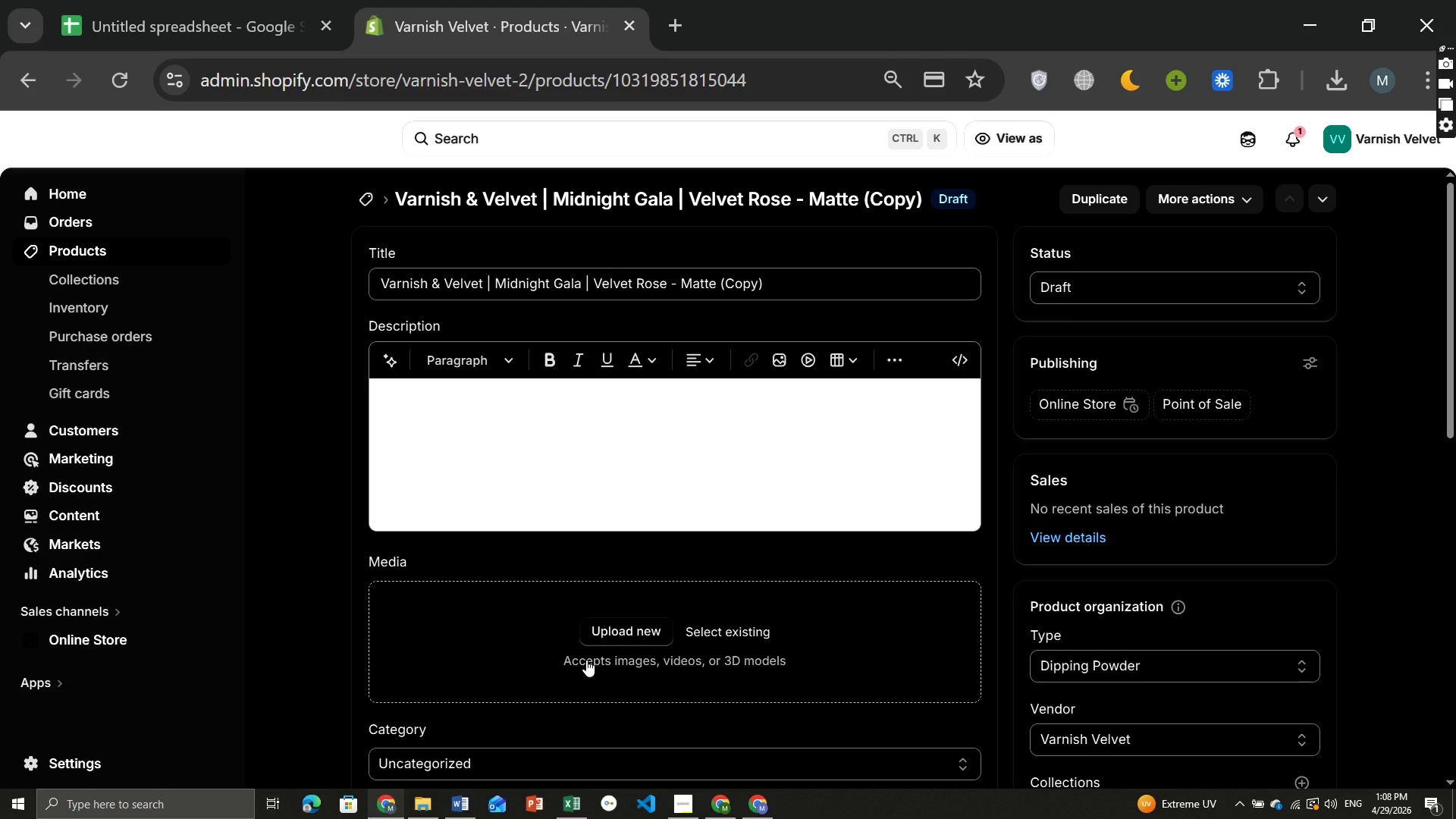 
wait(42.47)
 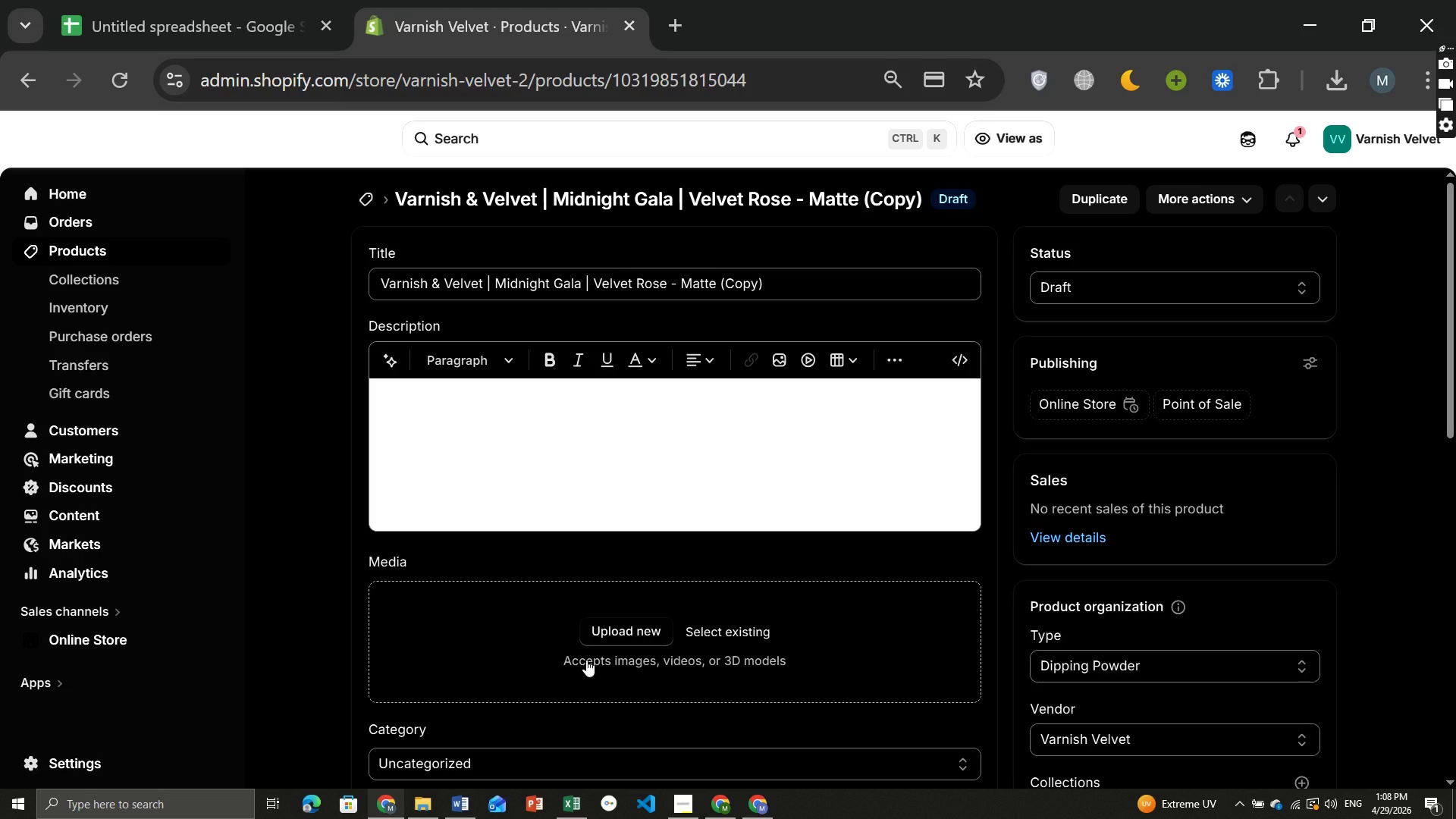 
left_click([667, 26])
 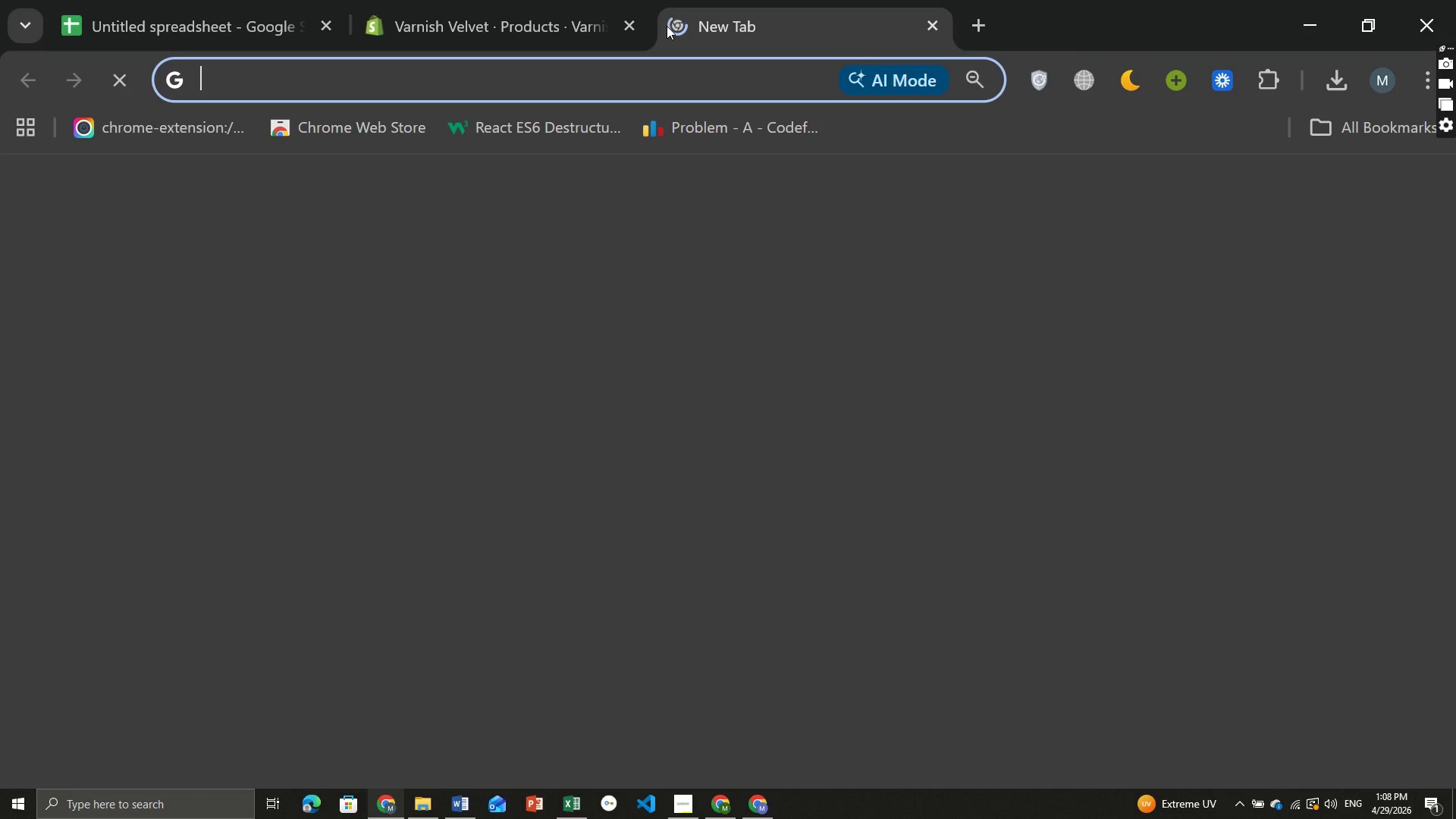 
type(sho)
 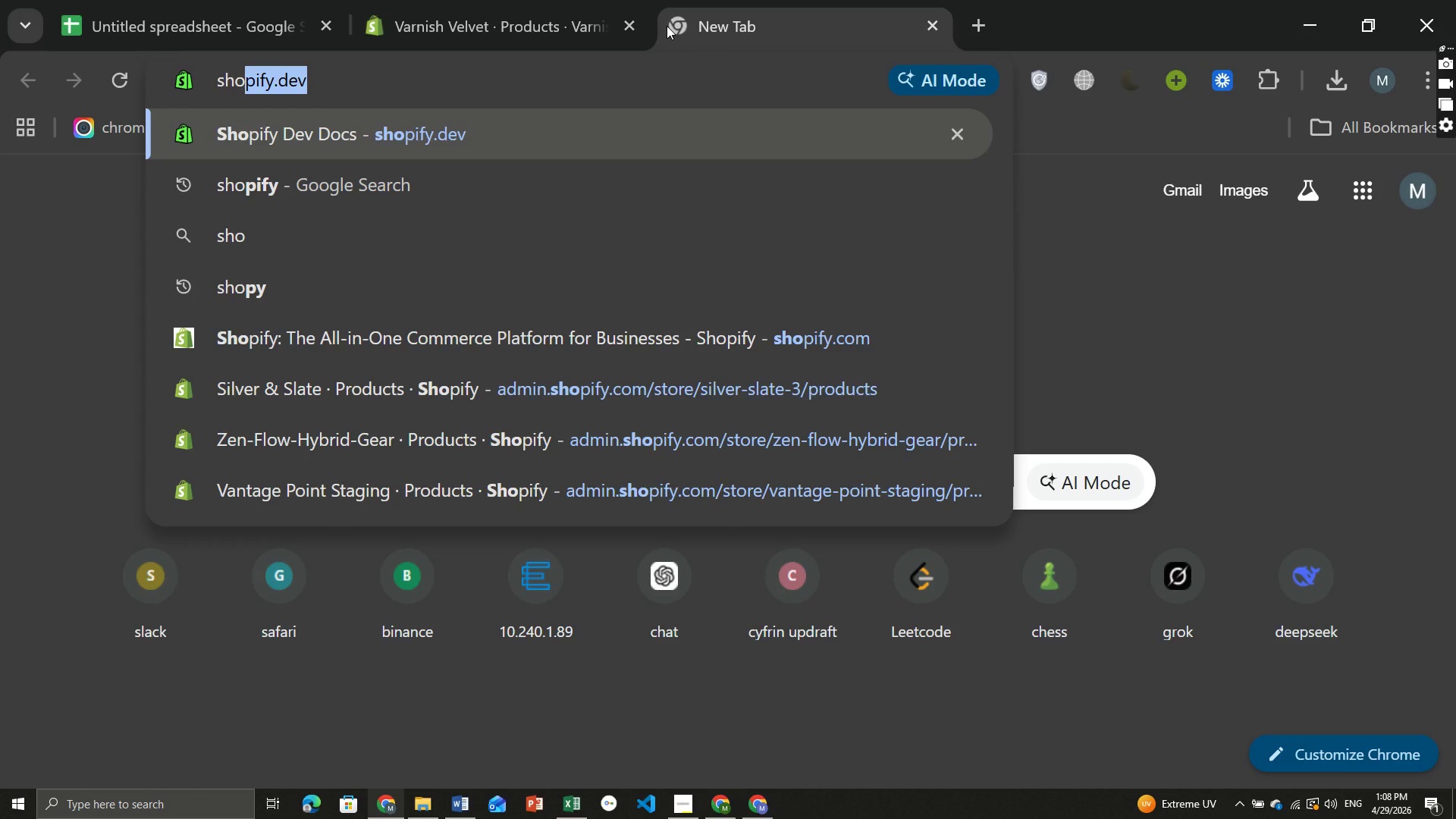 
key(P)
 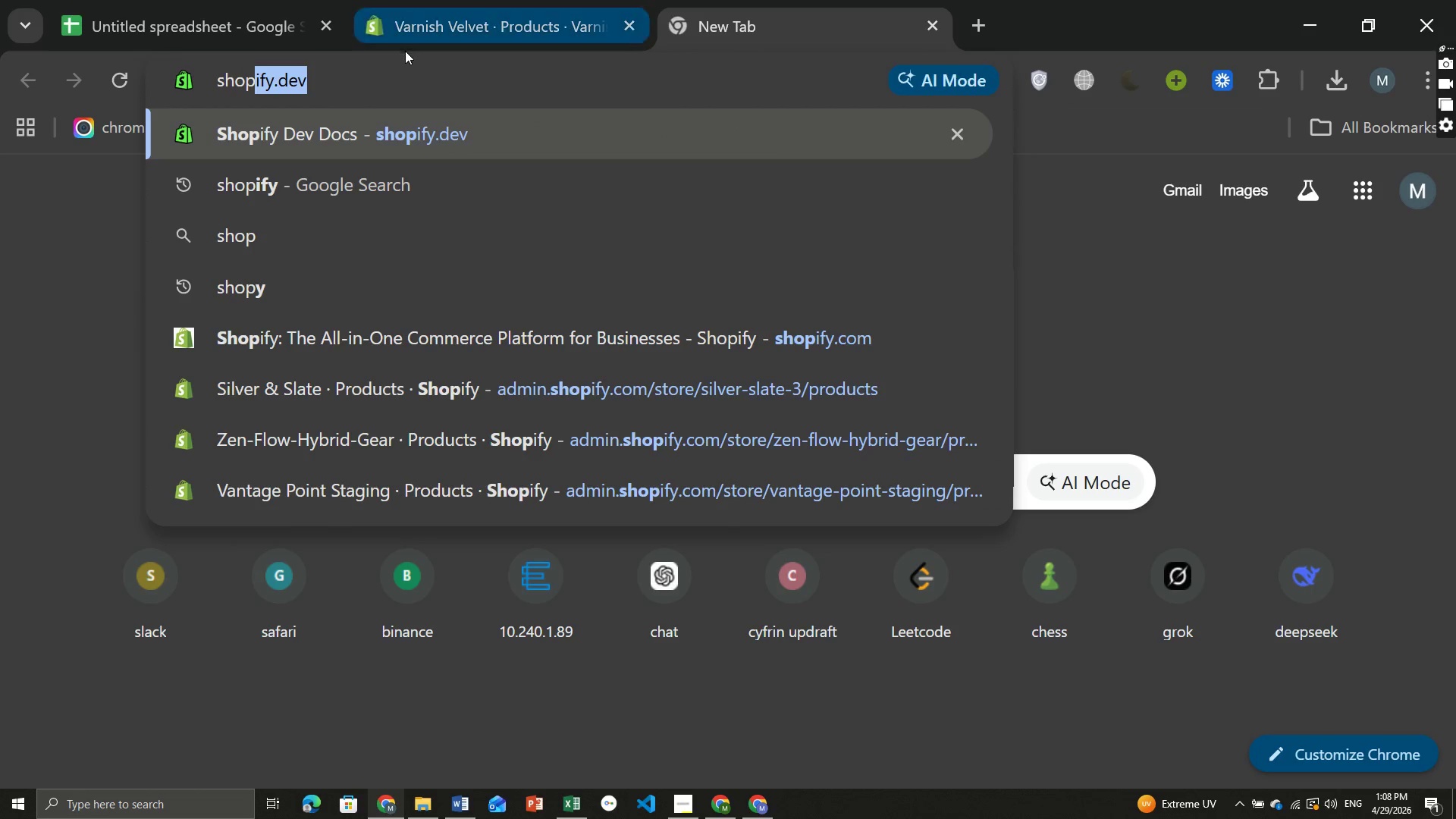 
left_click([392, 80])
 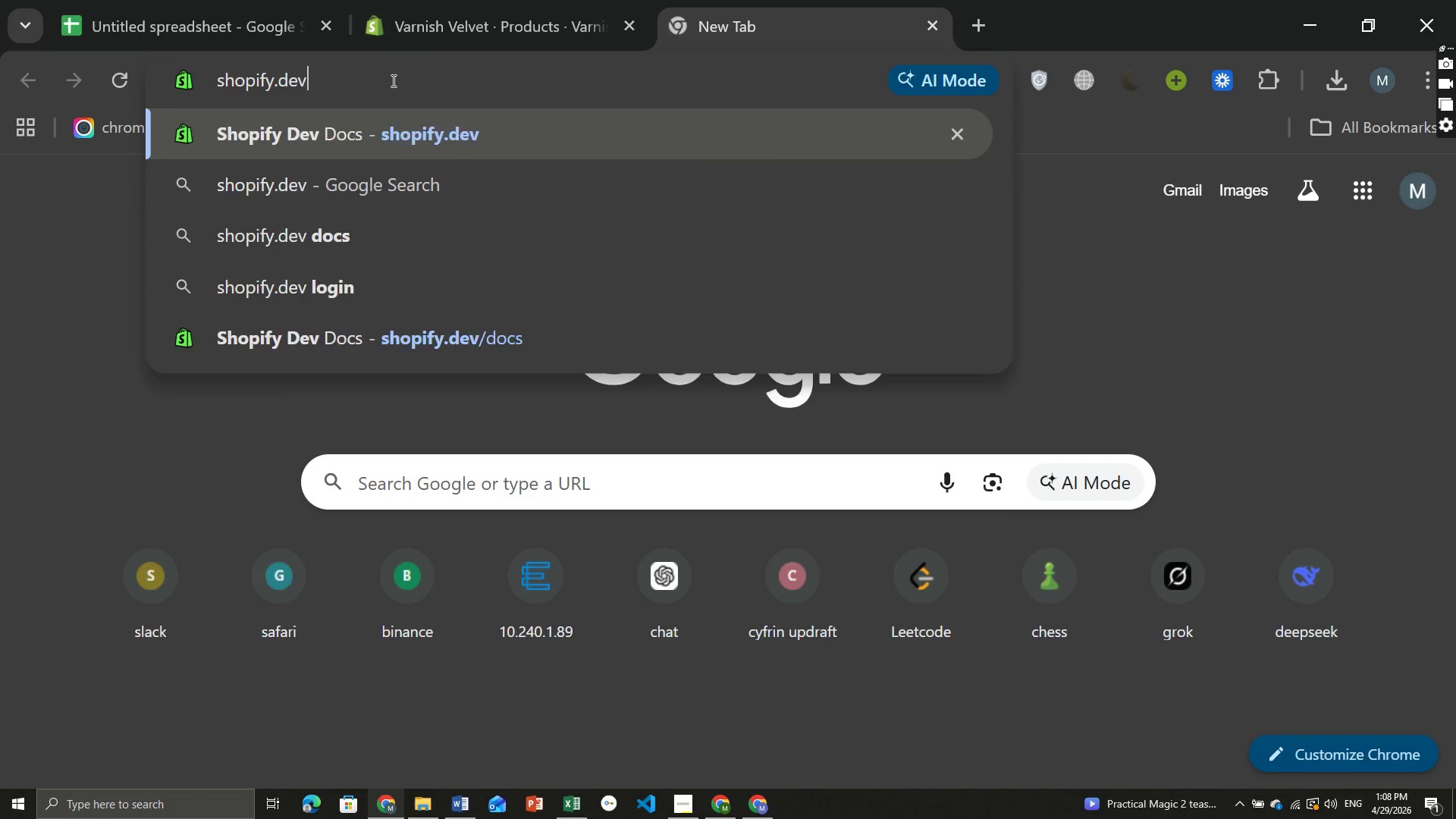 
key(Backspace)
key(Backspace)
key(Backspace)
type(com)
 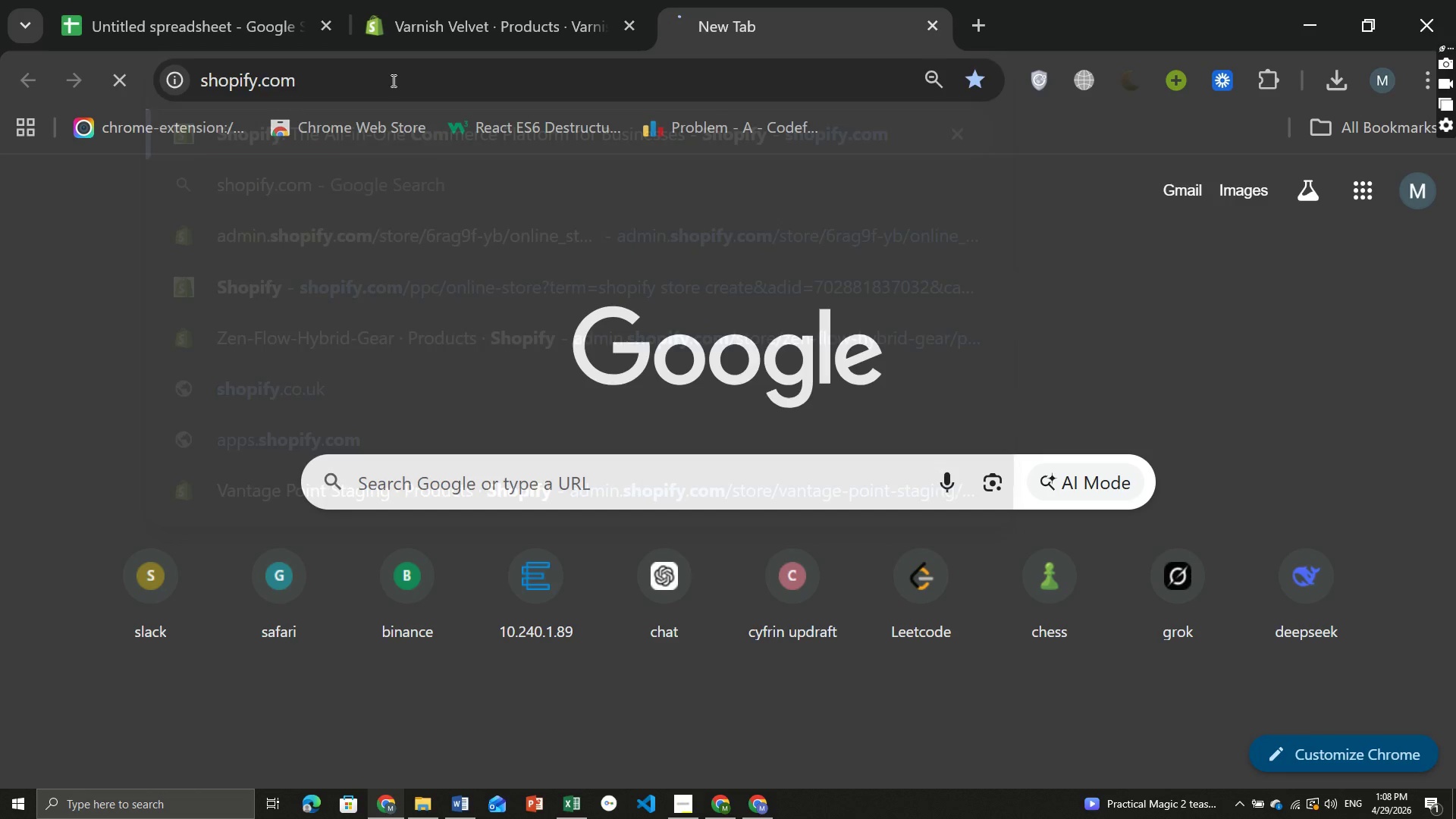 
key(Enter)
 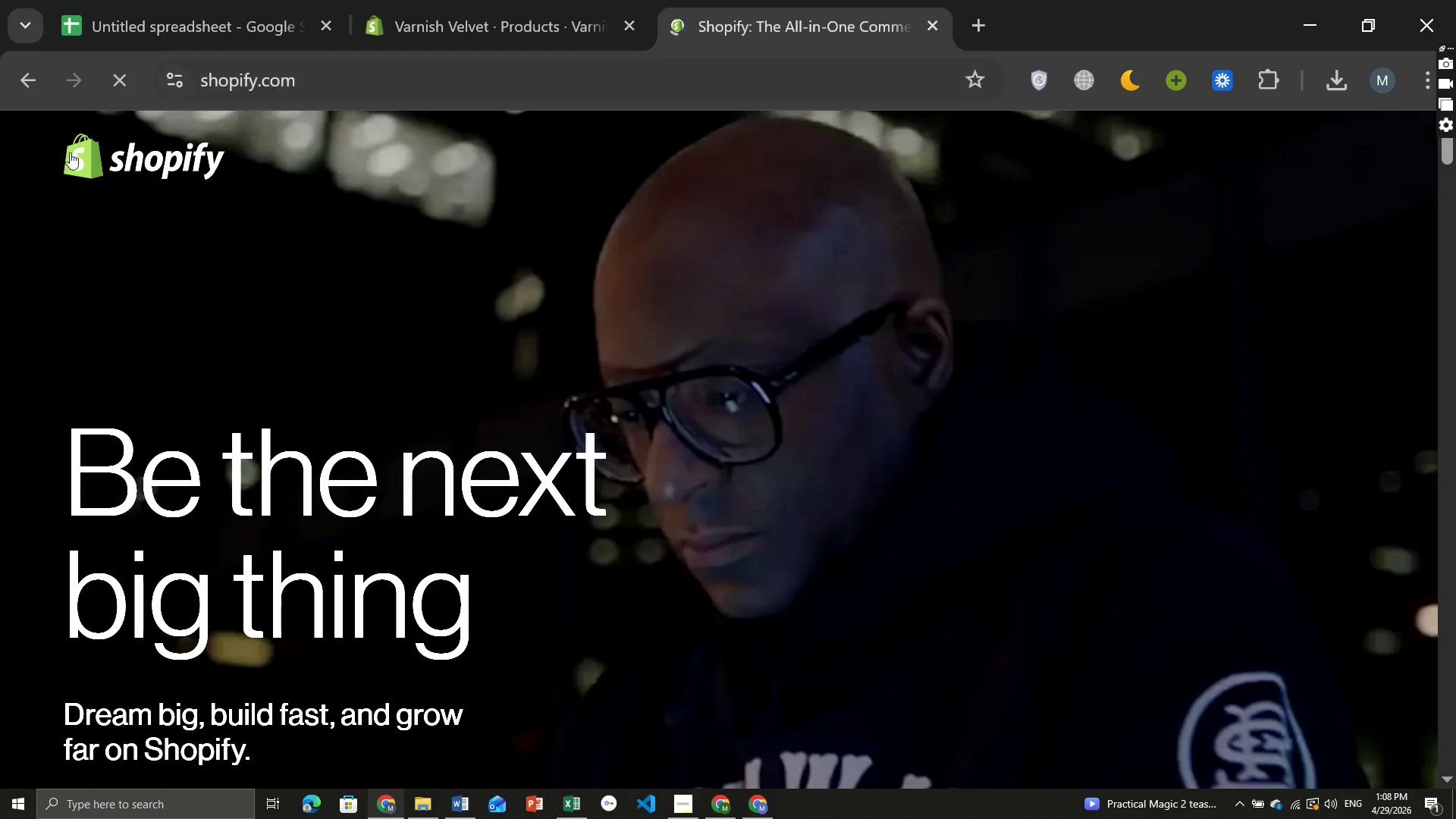 
wait(8.61)
 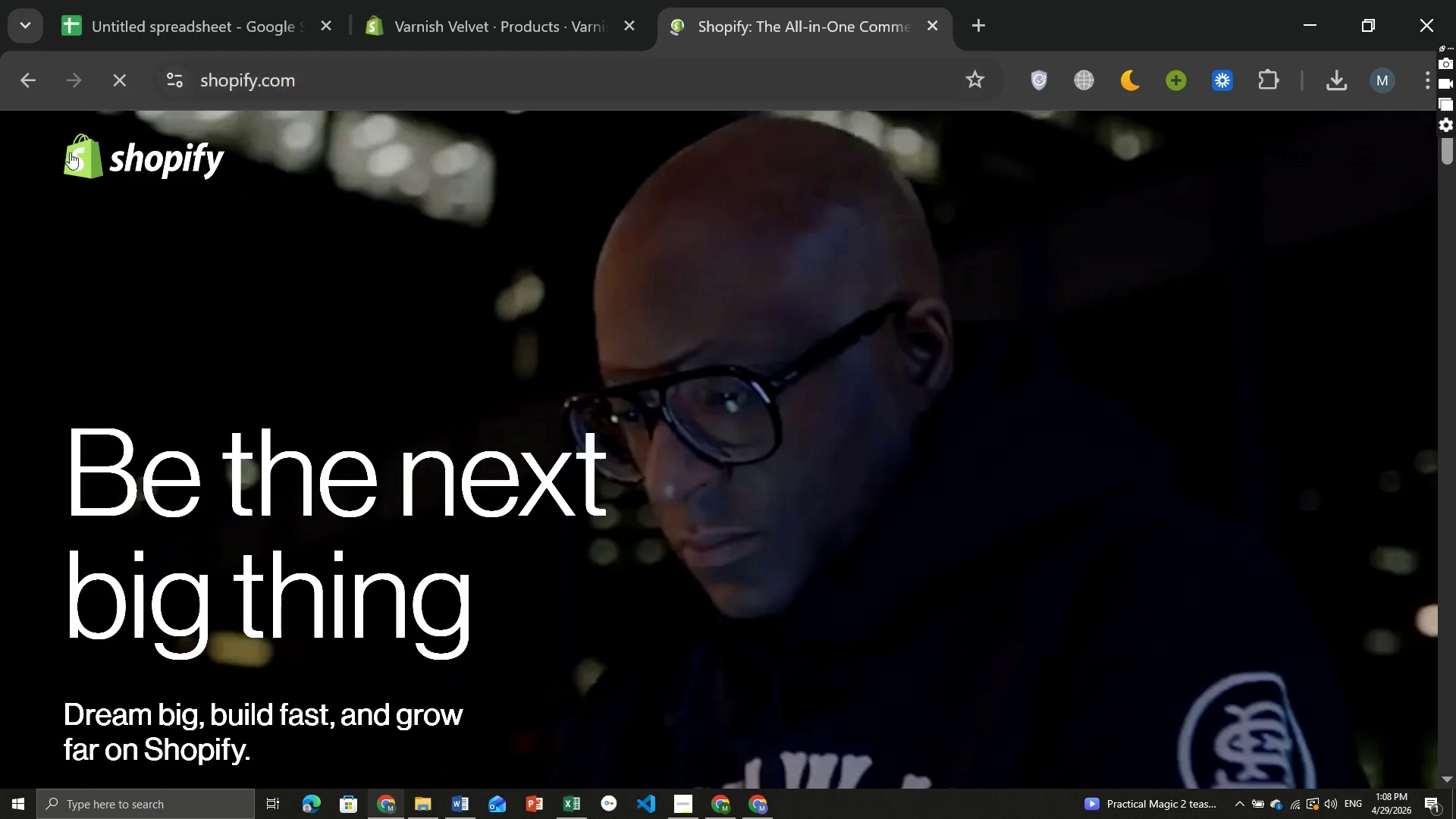 
left_click([498, 27])
 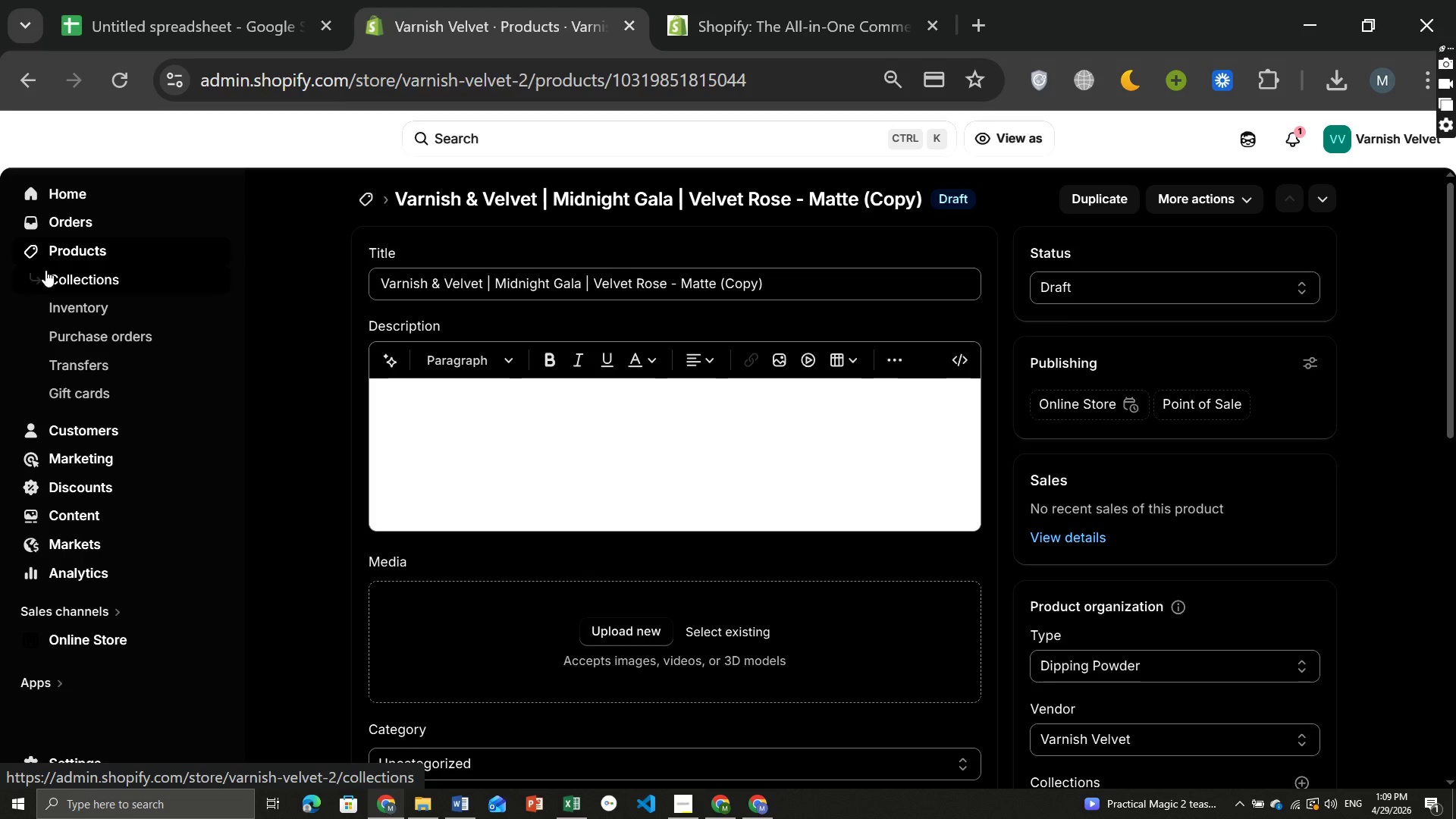 
wait(6.3)
 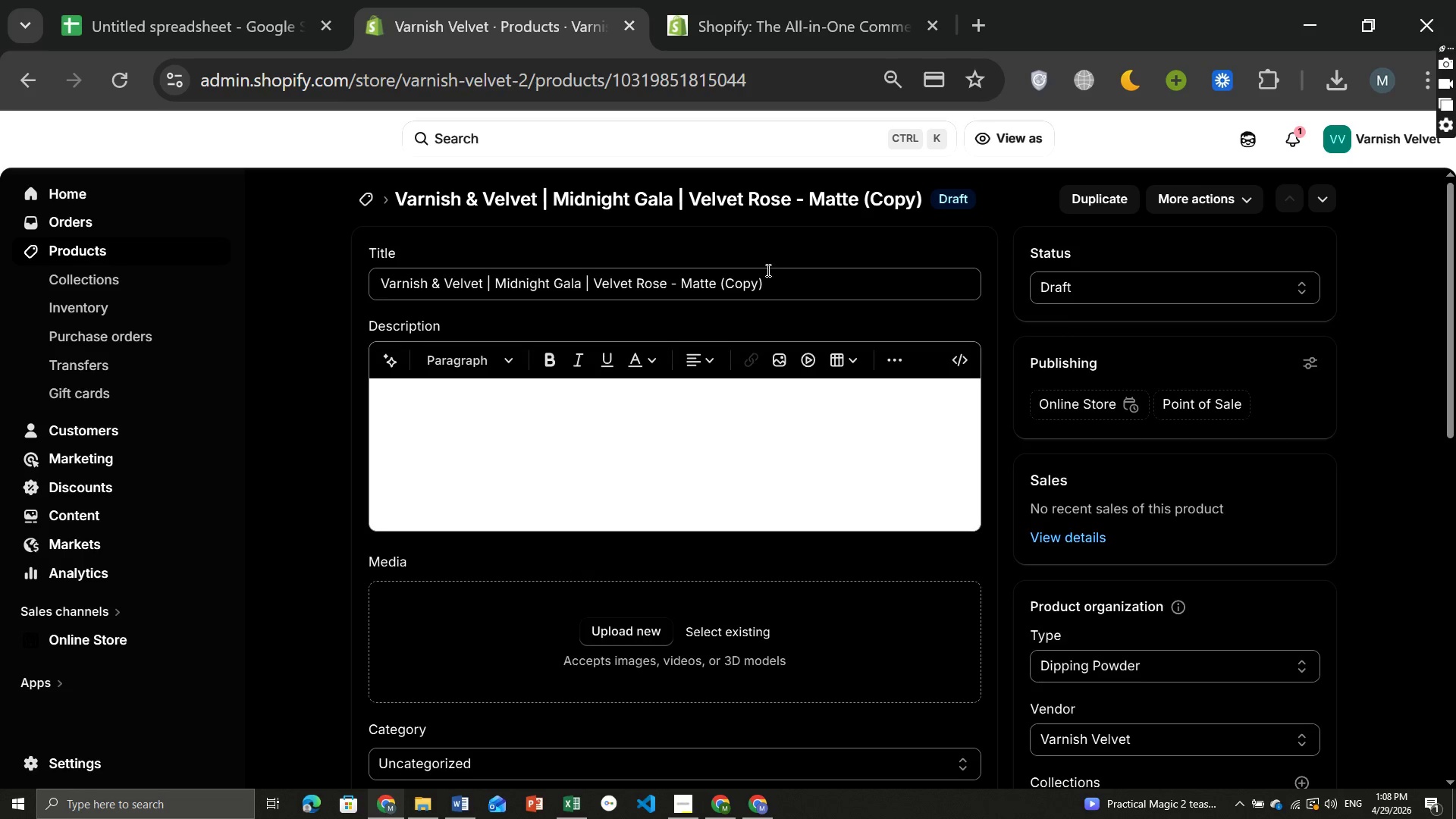 
left_click([92, 246])
 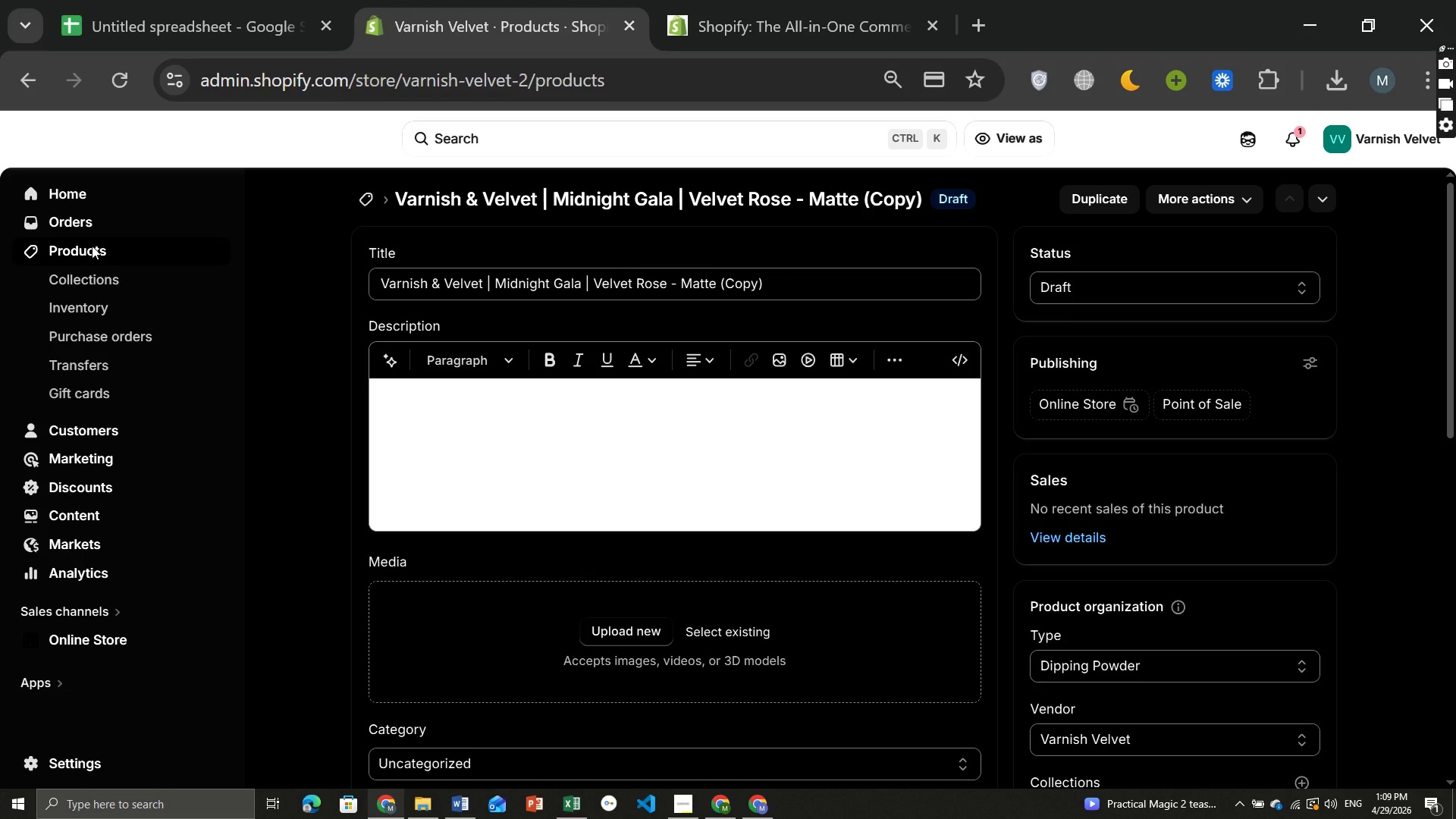 
wait(8.31)
 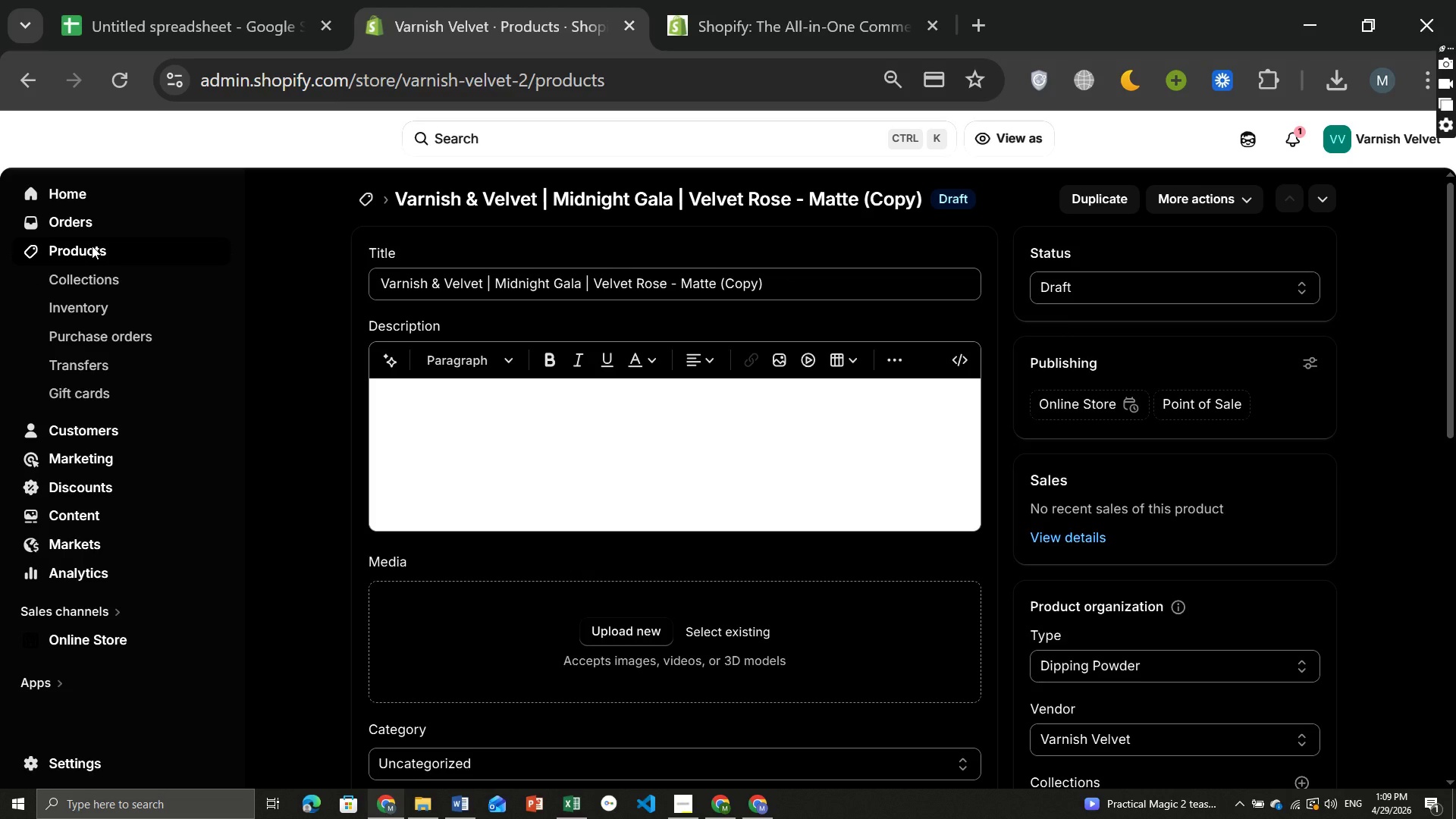 
left_click([282, 337])
 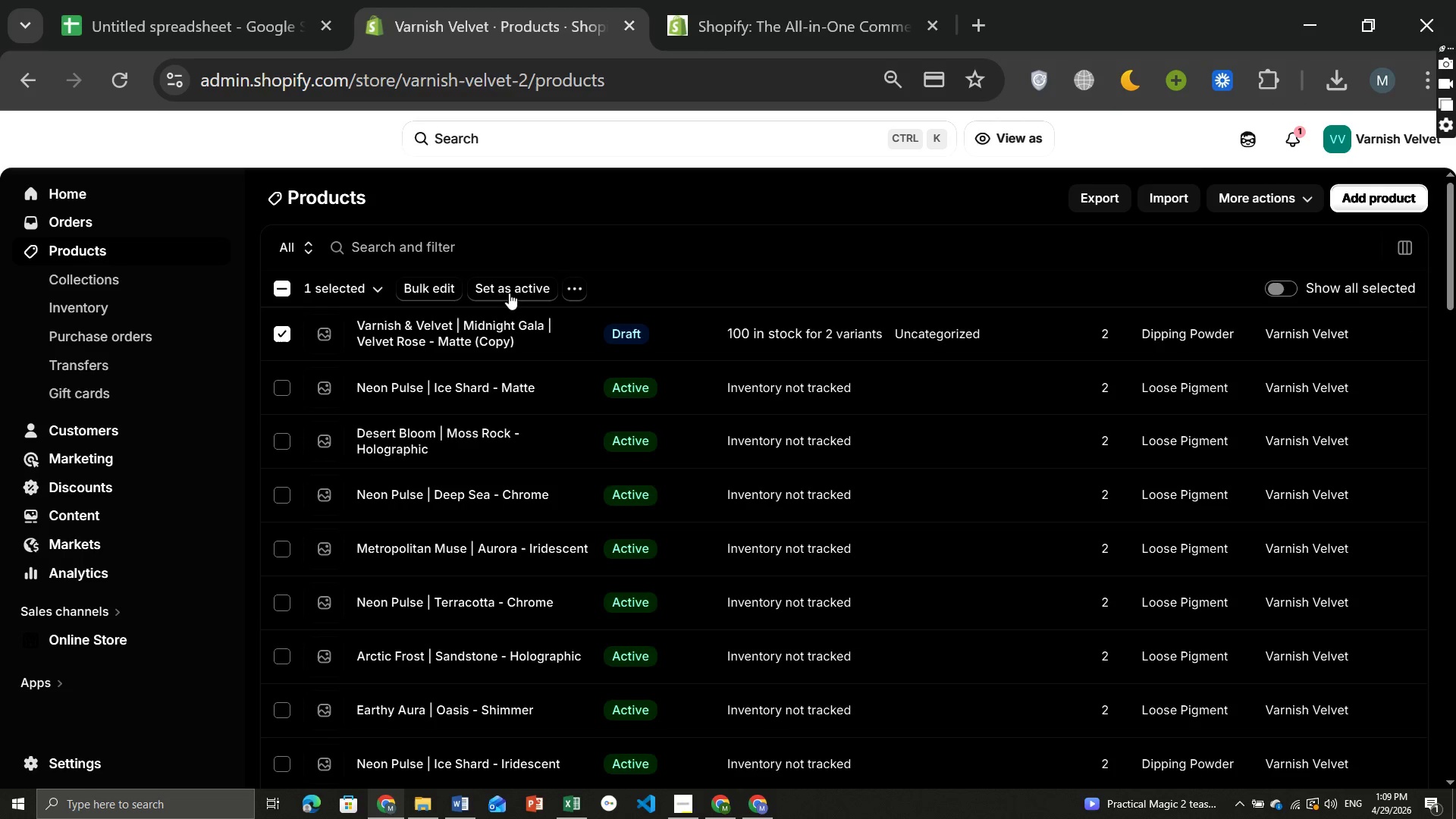 
wait(5.42)
 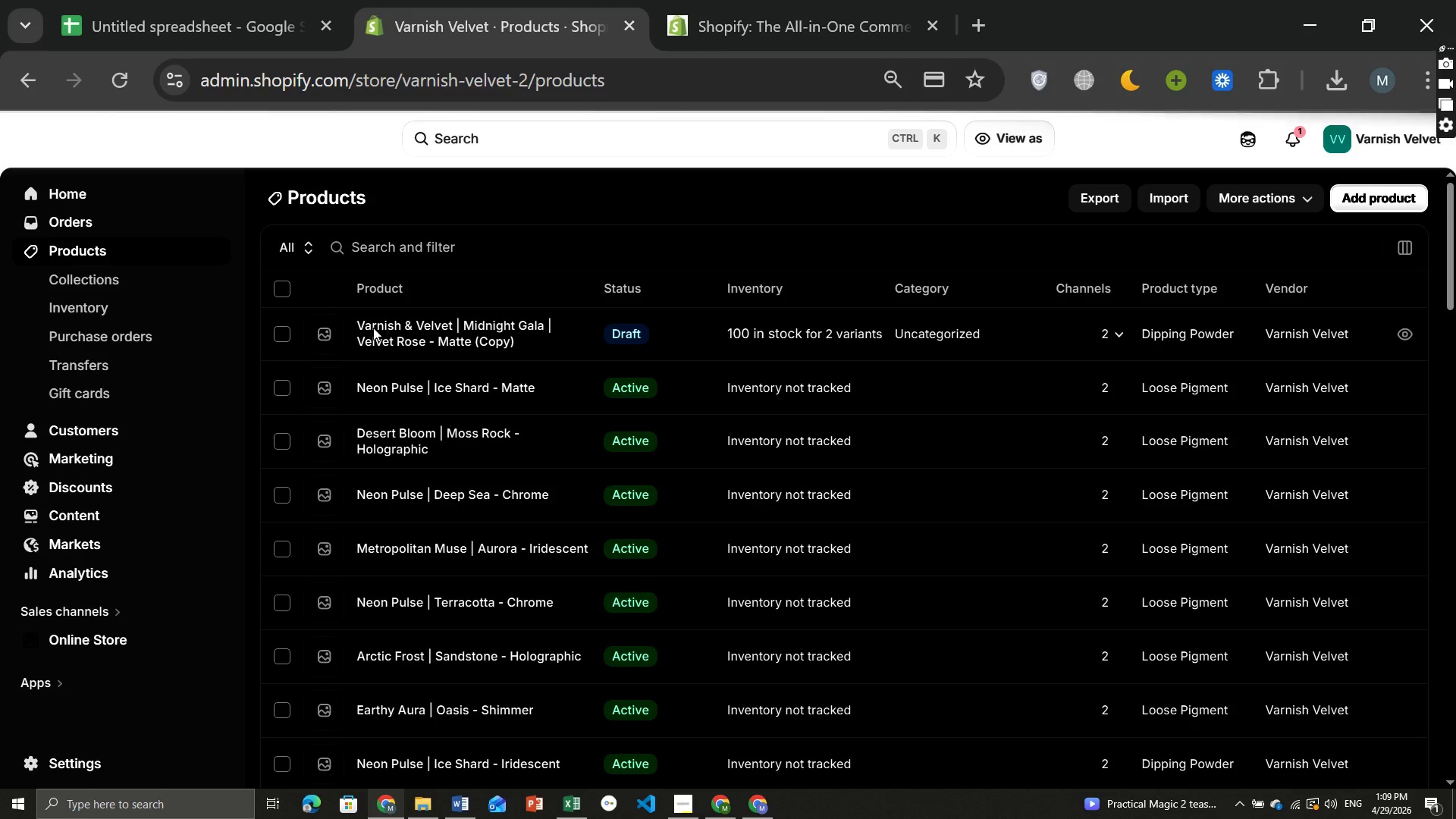 
left_click([580, 285])
 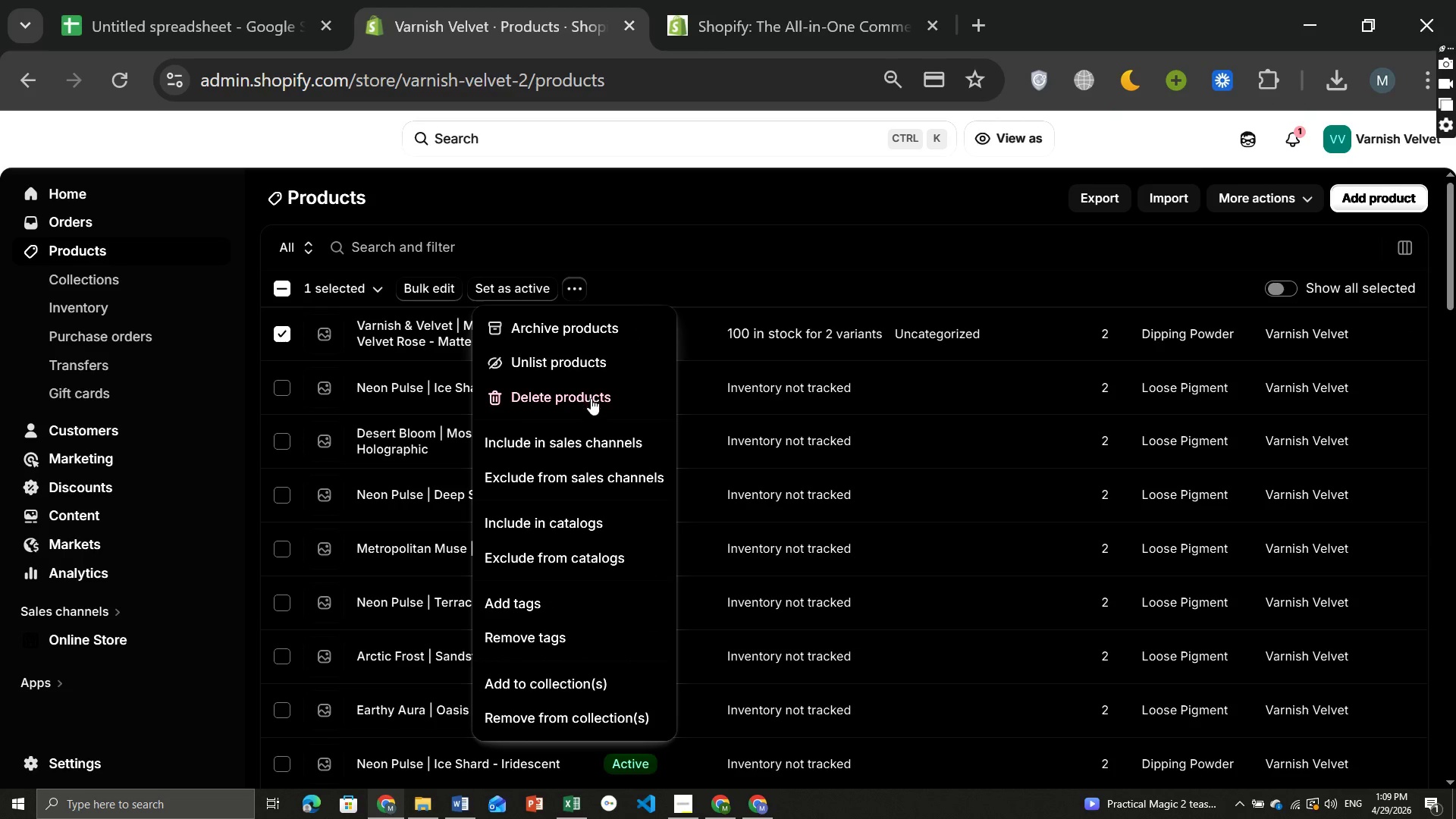 
left_click([573, 395])
 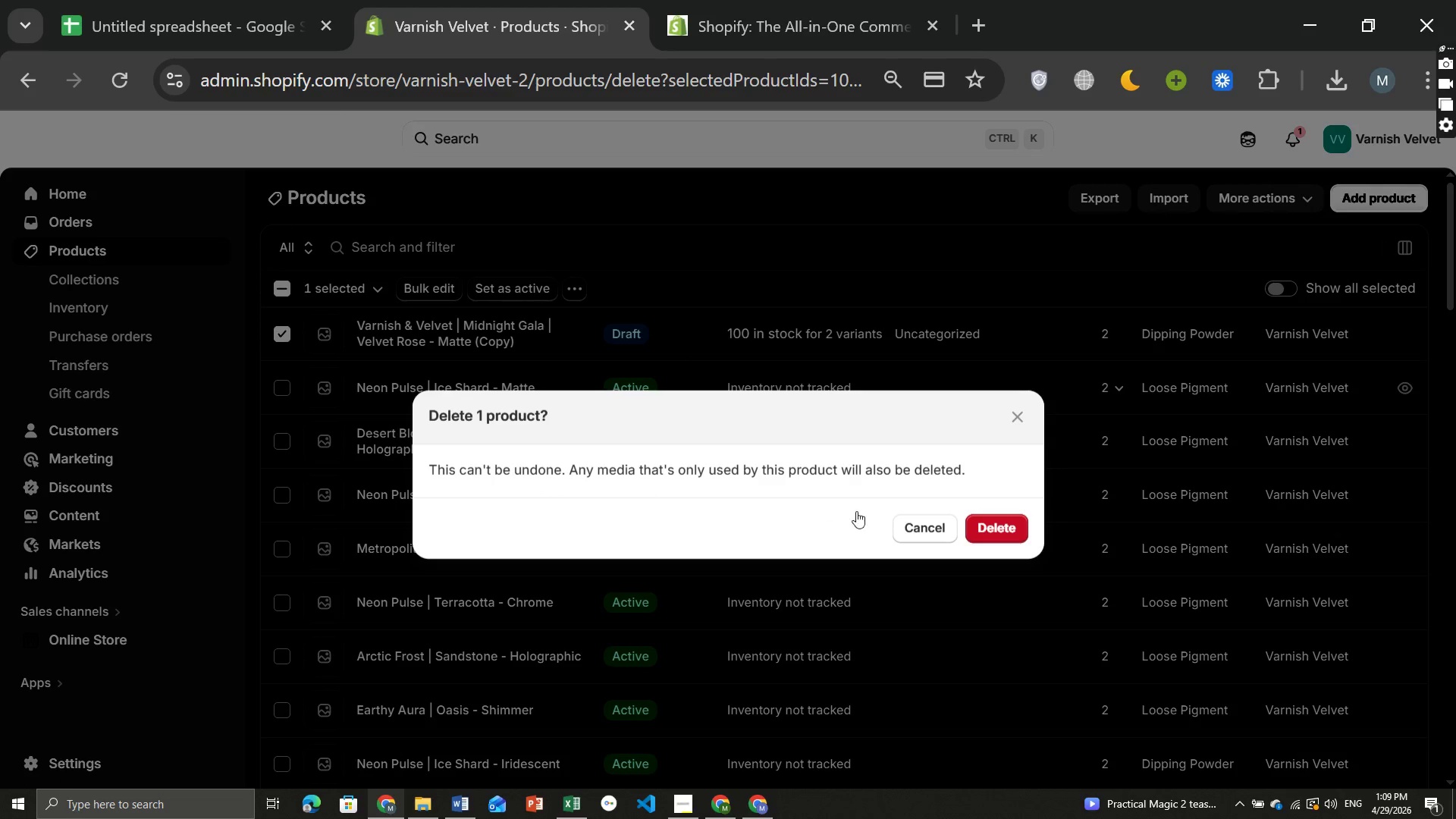 
wait(6.39)
 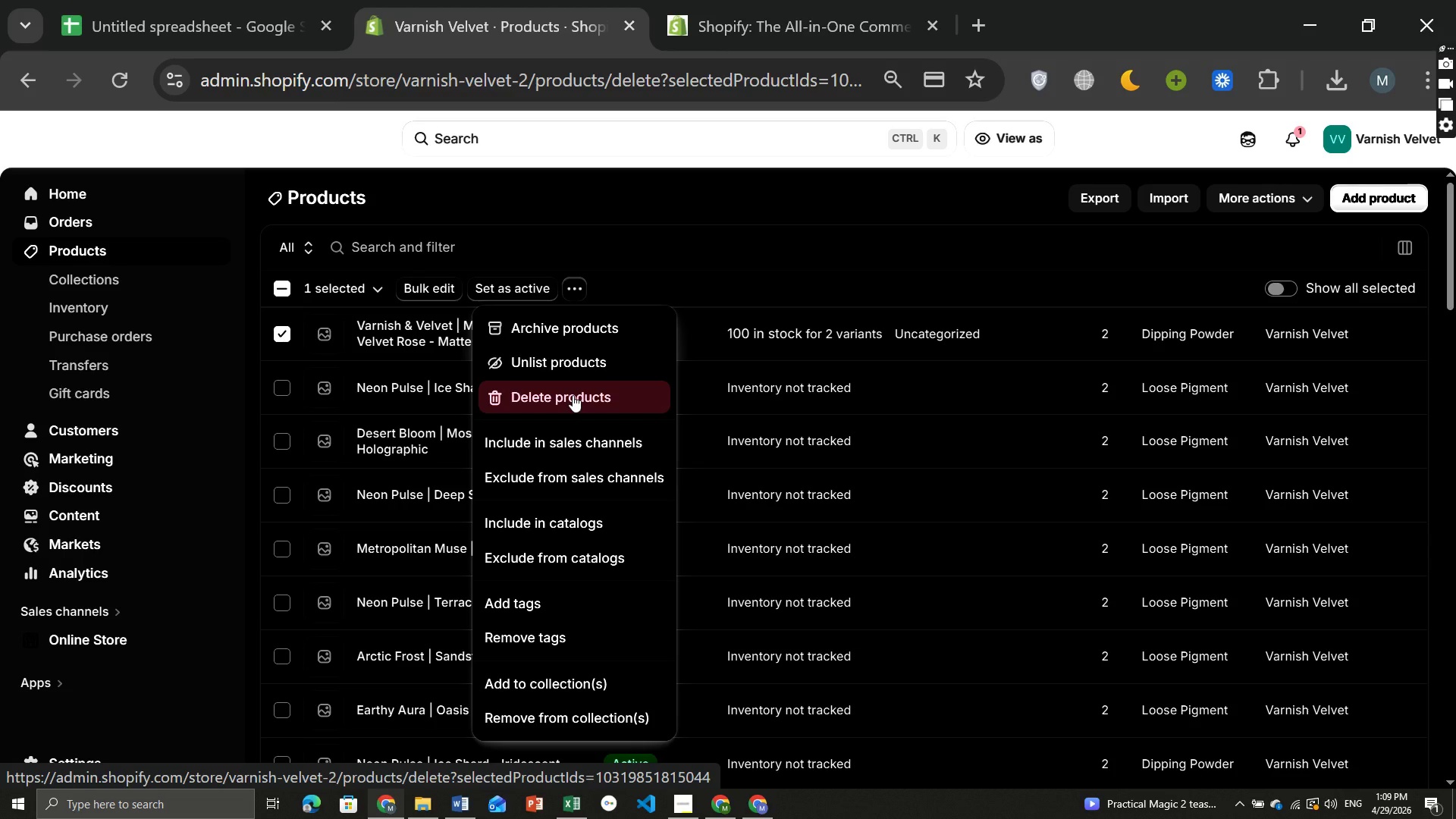 
left_click([987, 498])
 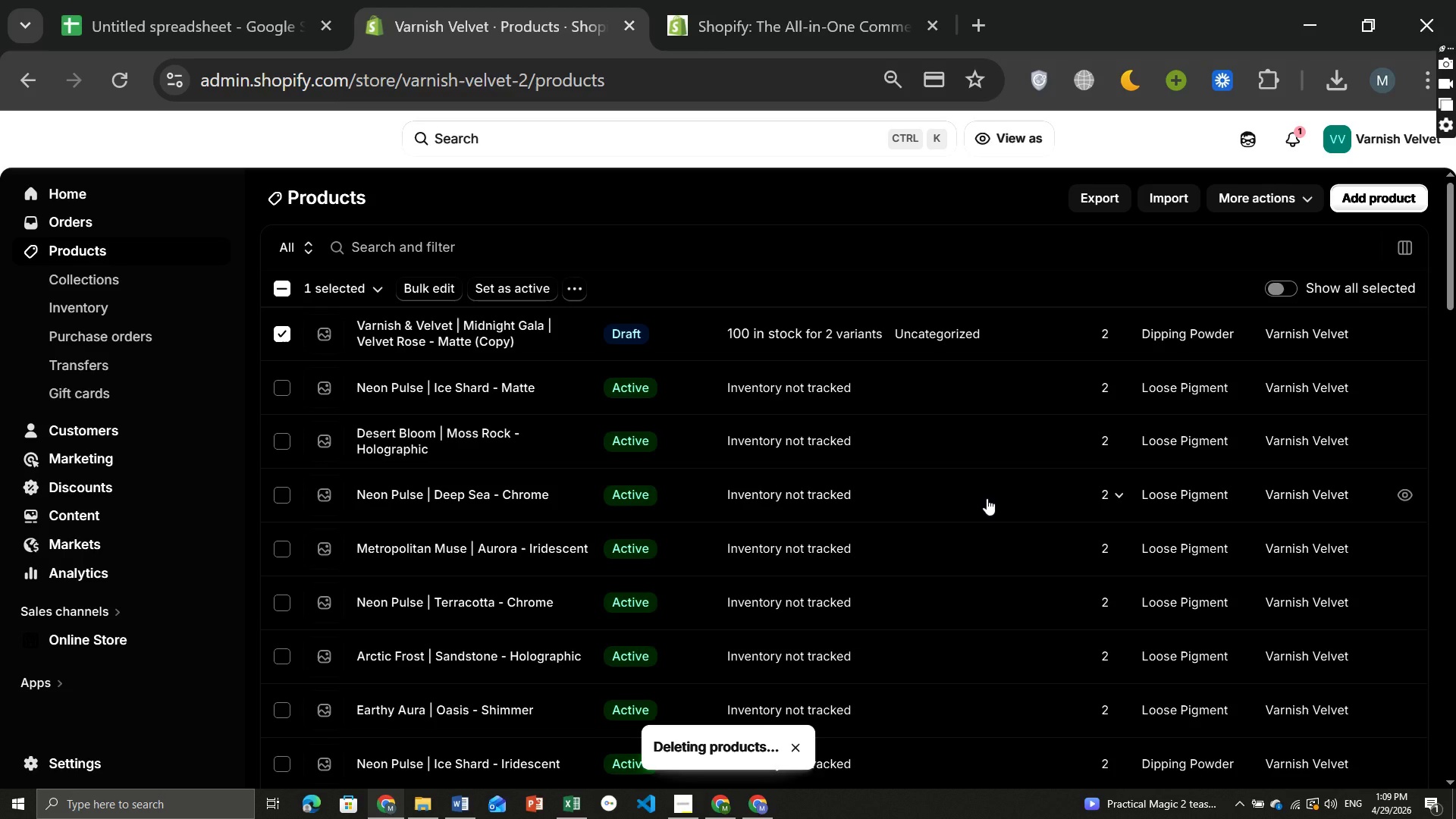 
wait(11.23)
 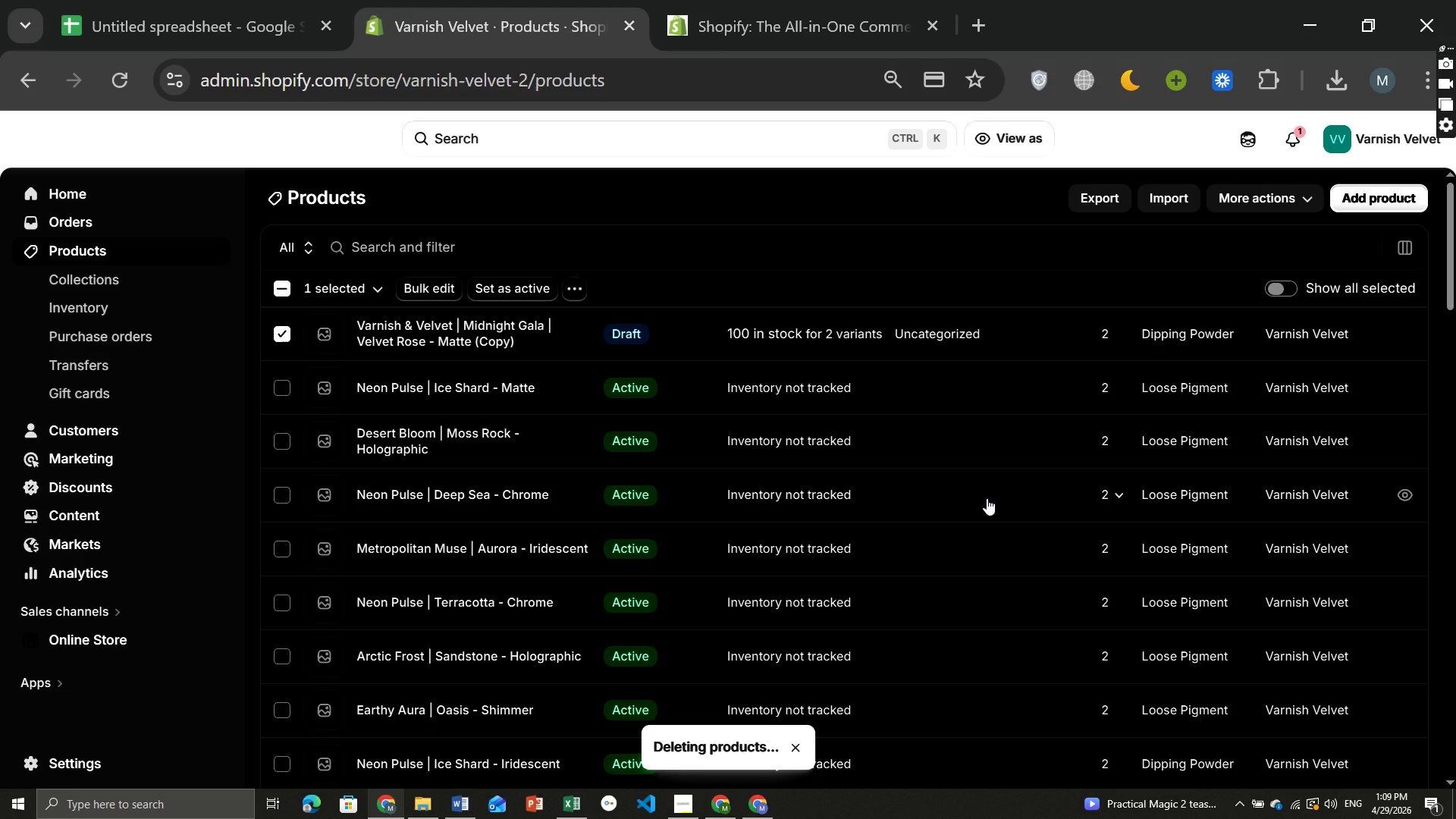 
left_click([400, 250])
 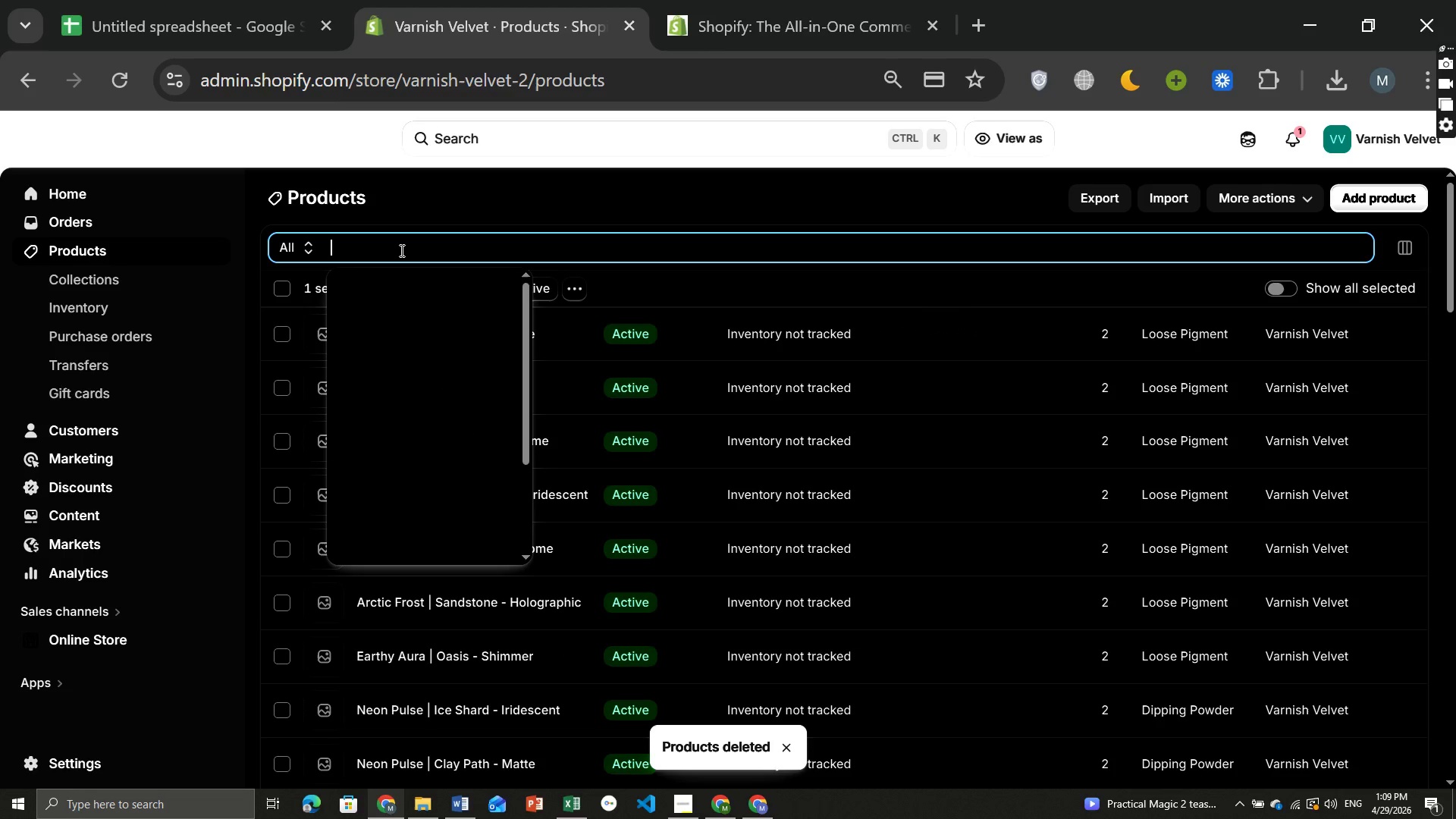 
type(Arctic )
 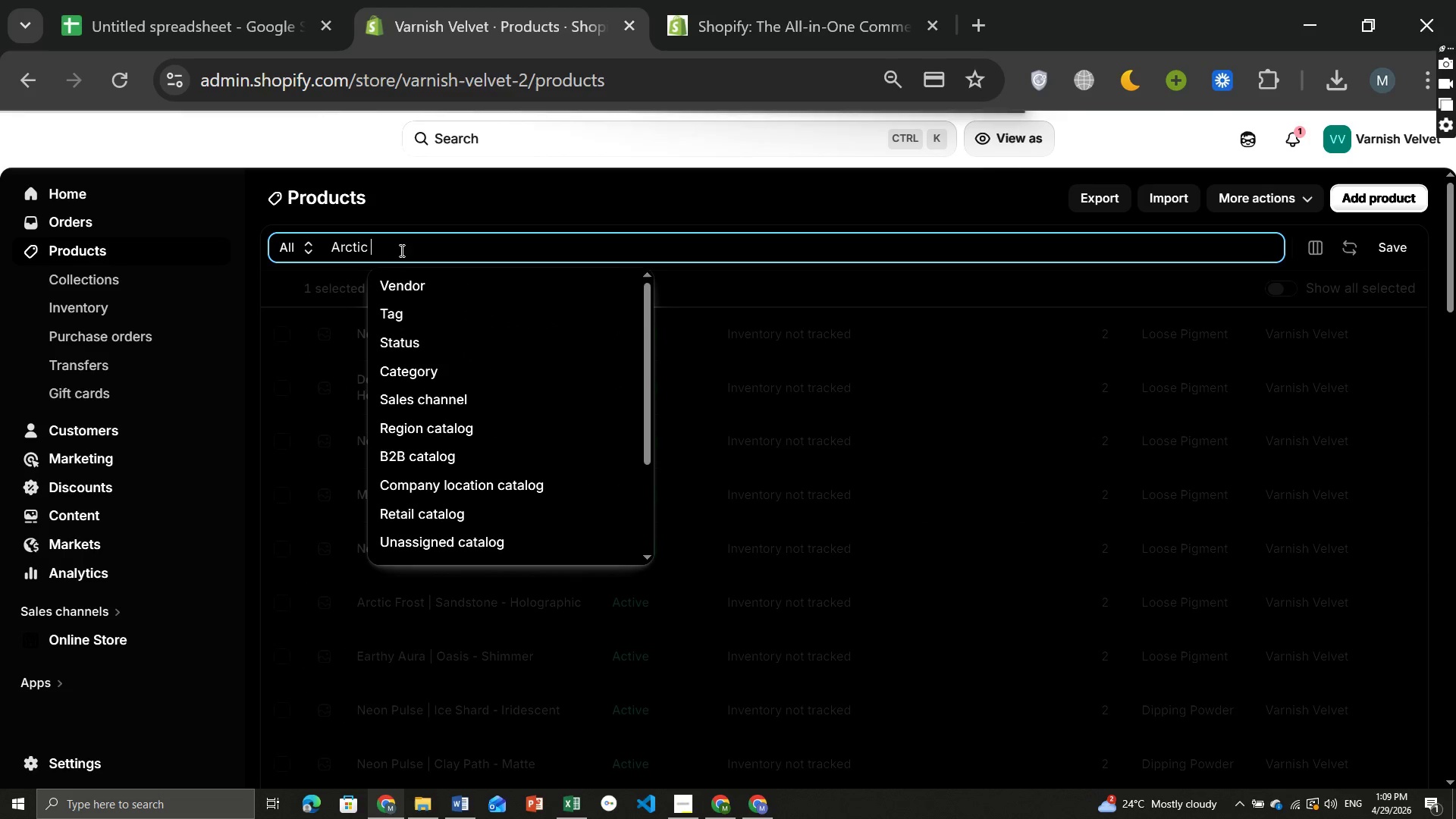 
key(CapsLock)
 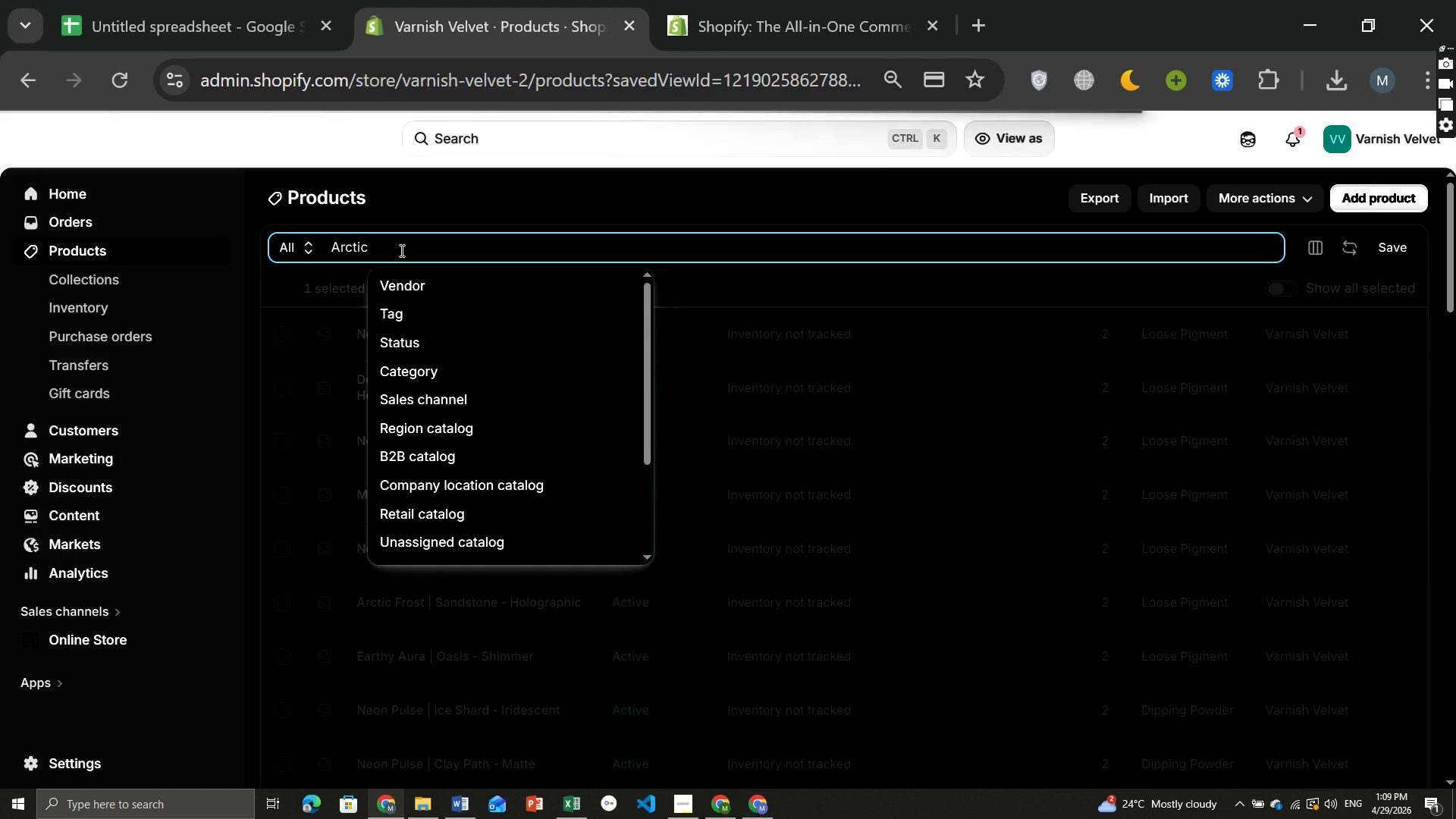 
key(F)
 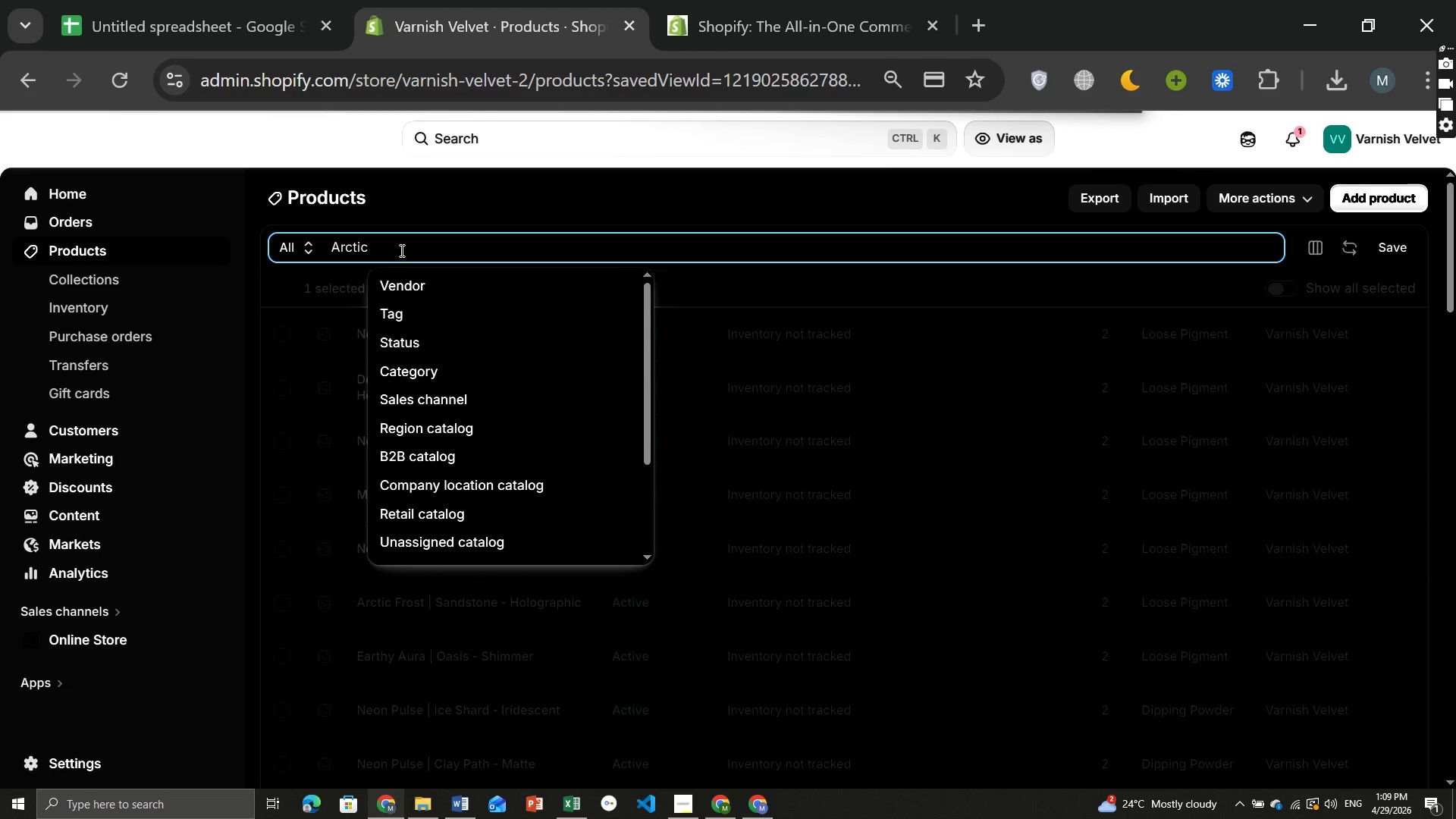 
key(CapsLock)
 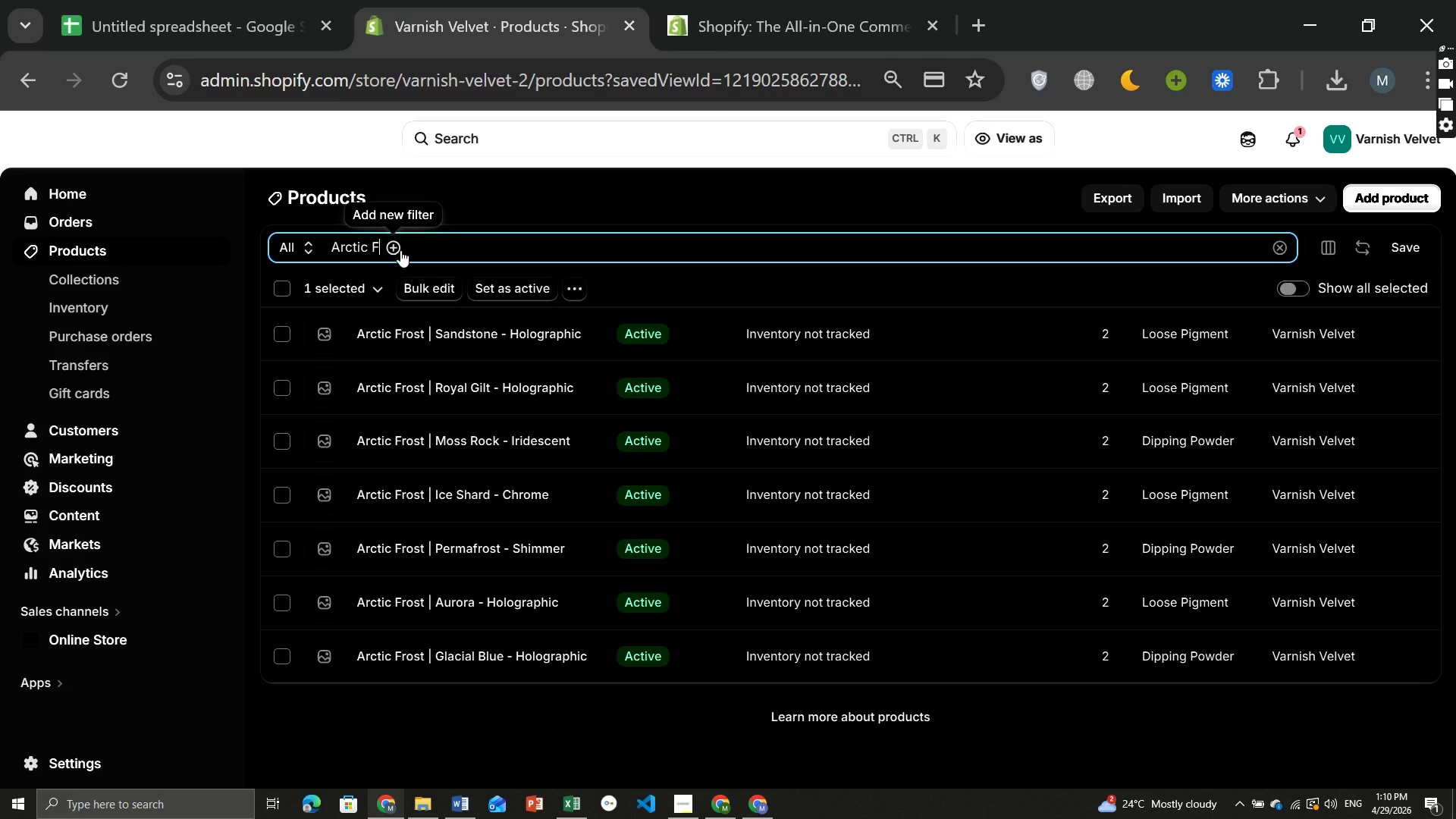 
wait(49.23)
 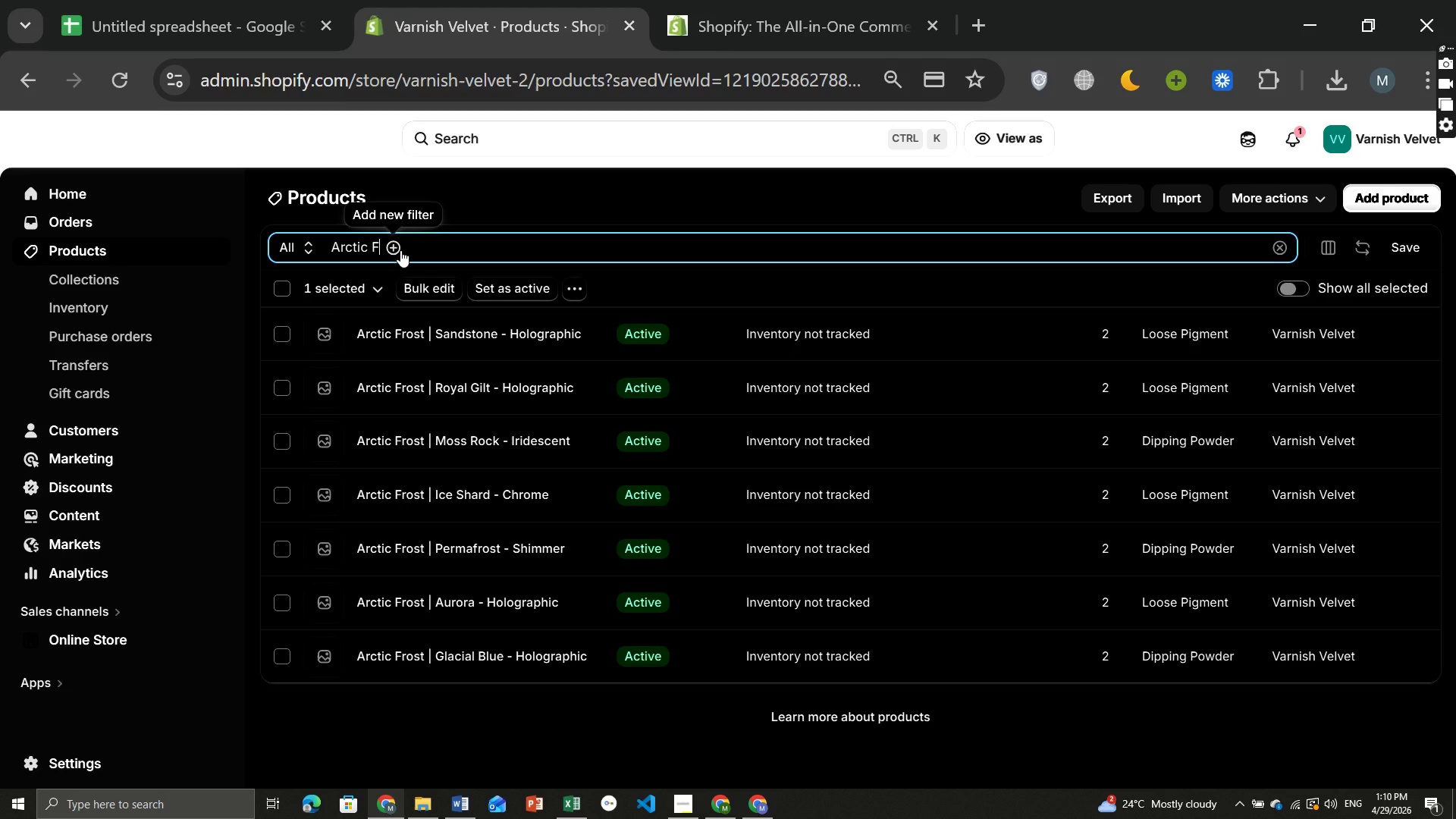 
type(orest)
 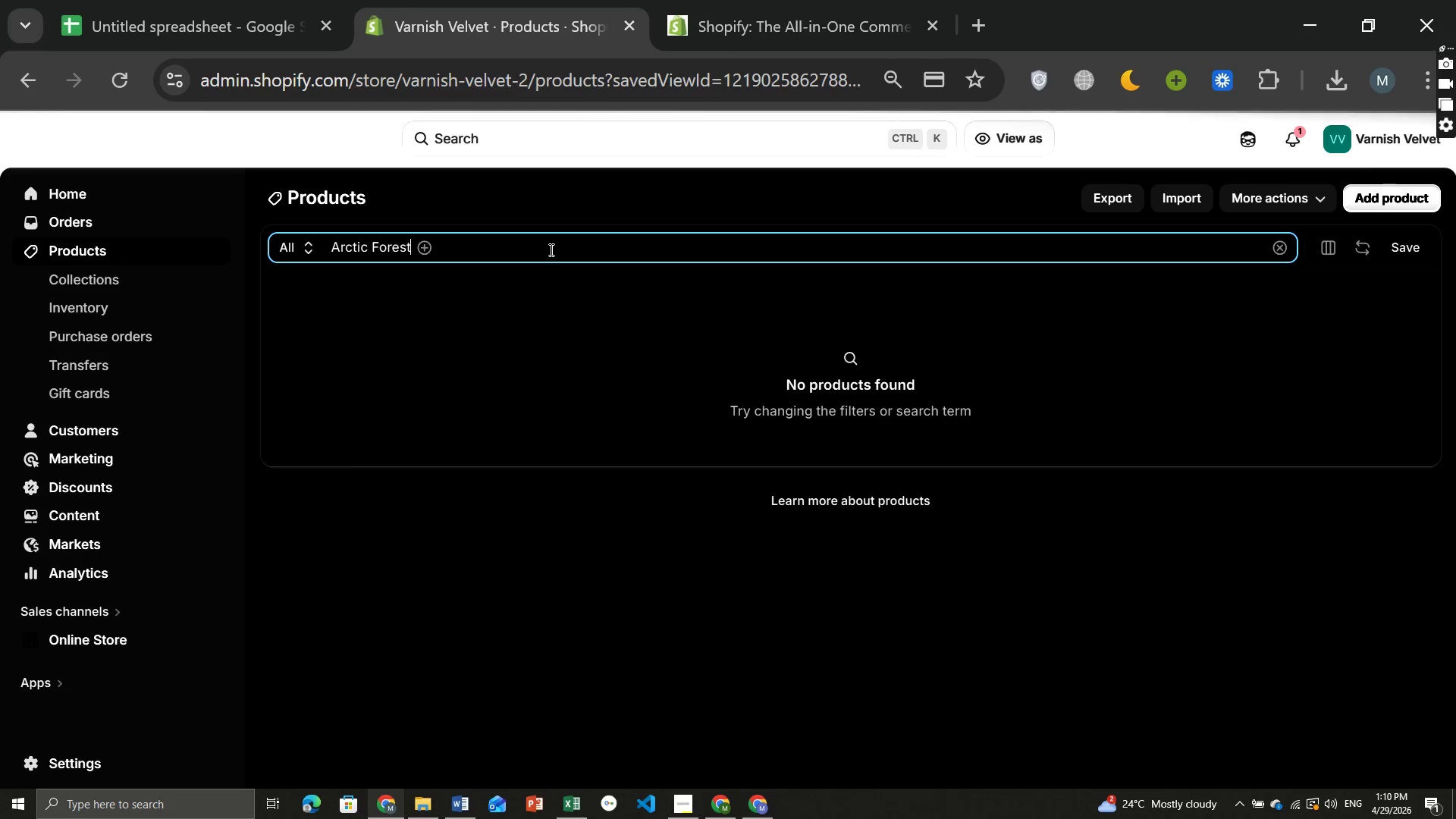 
key(Backspace)
 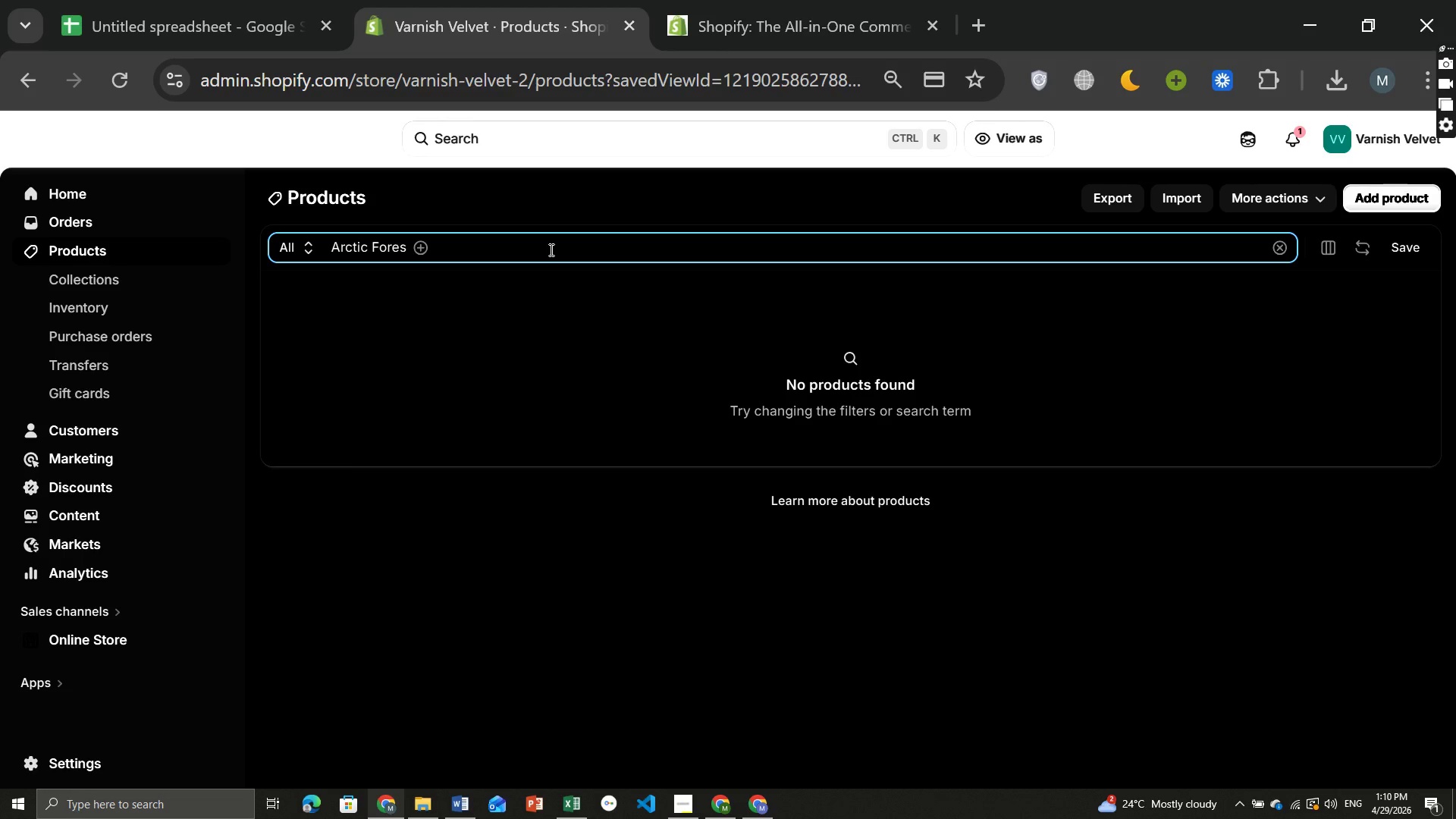 
key(Backspace)
key(Backspace)
key(Backspace)
key(Backspace)
type(rost)
 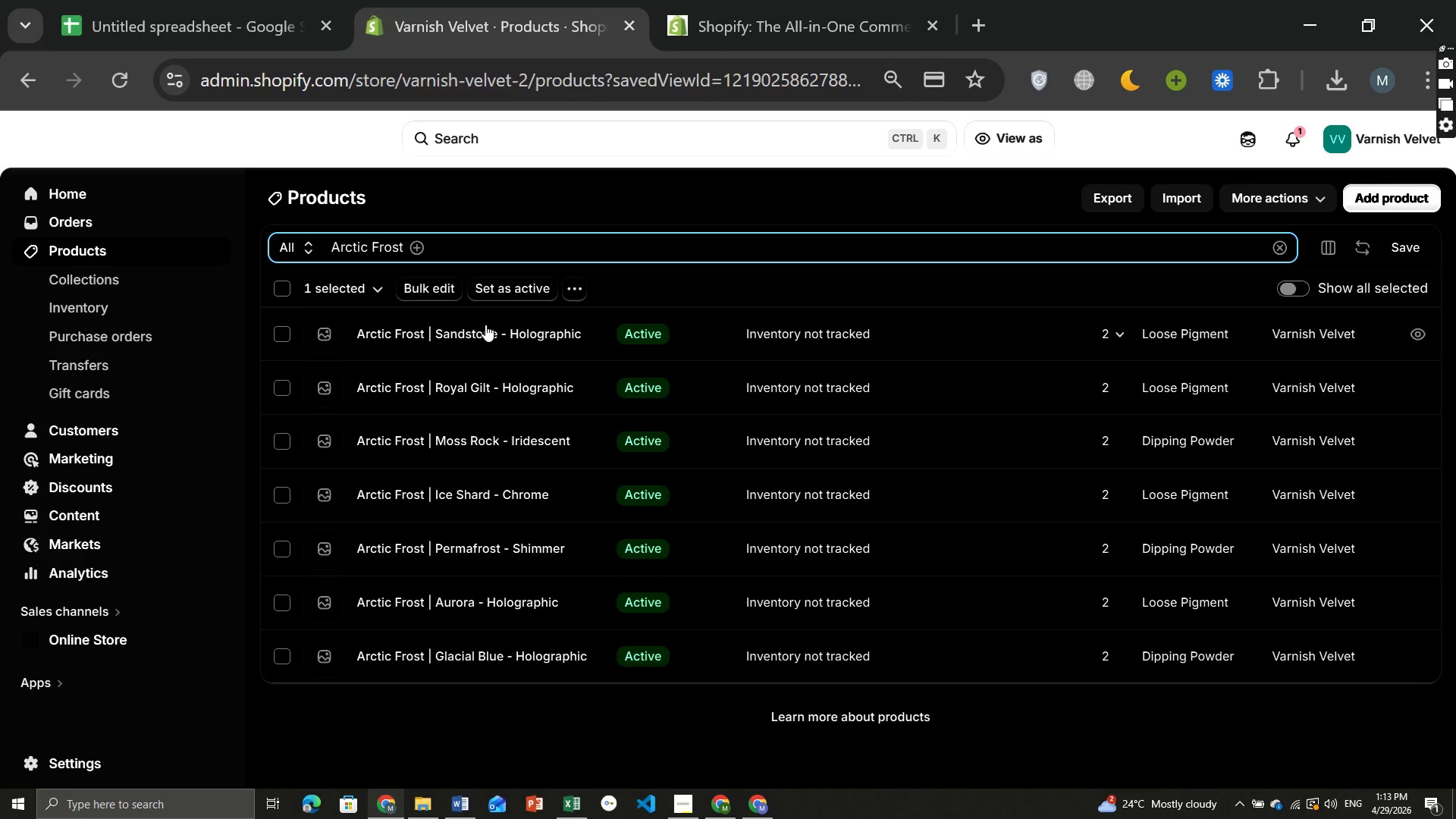 
wait(146.38)
 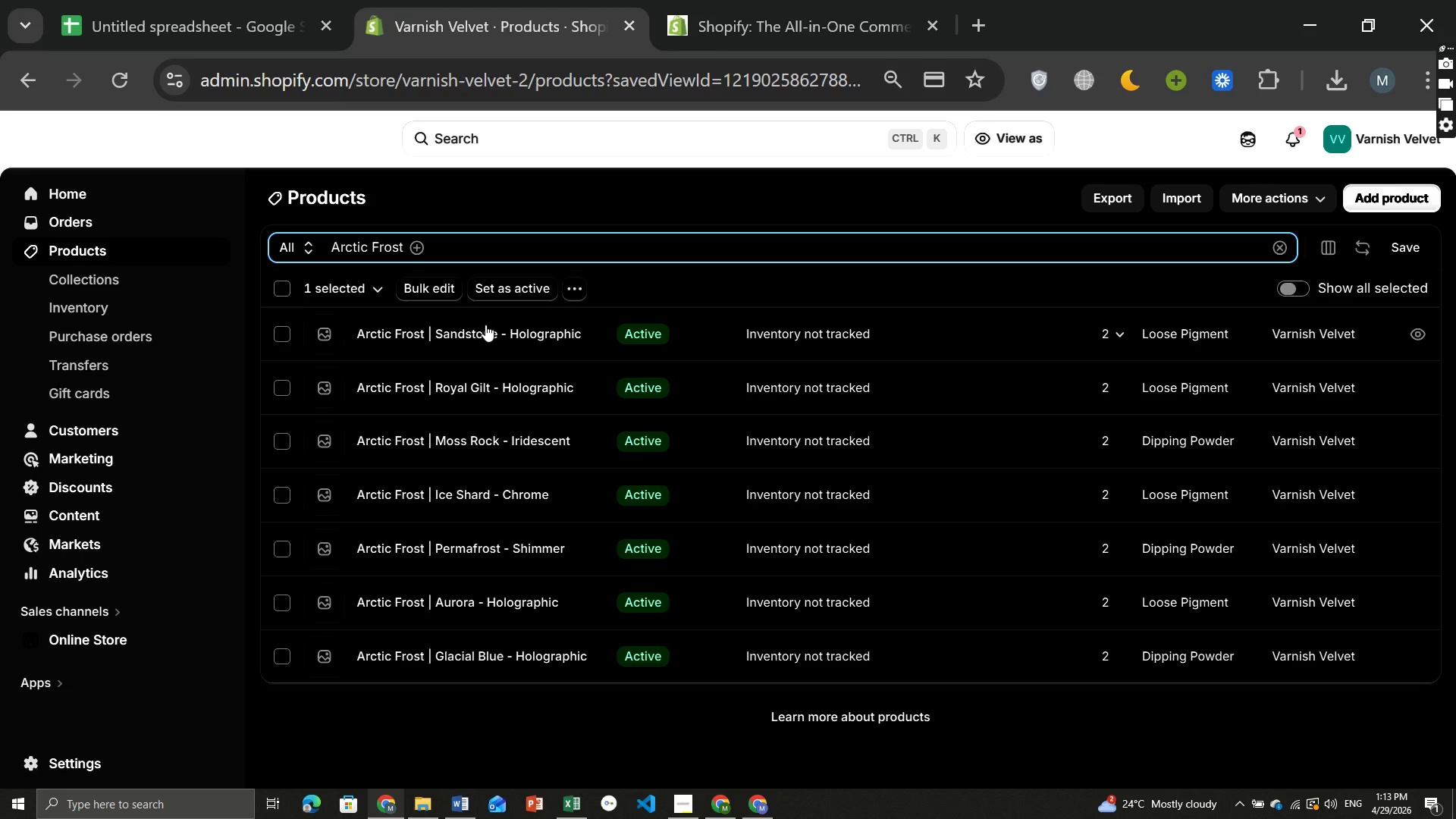 
hold_key(key=Backspace, duration=1.42)
 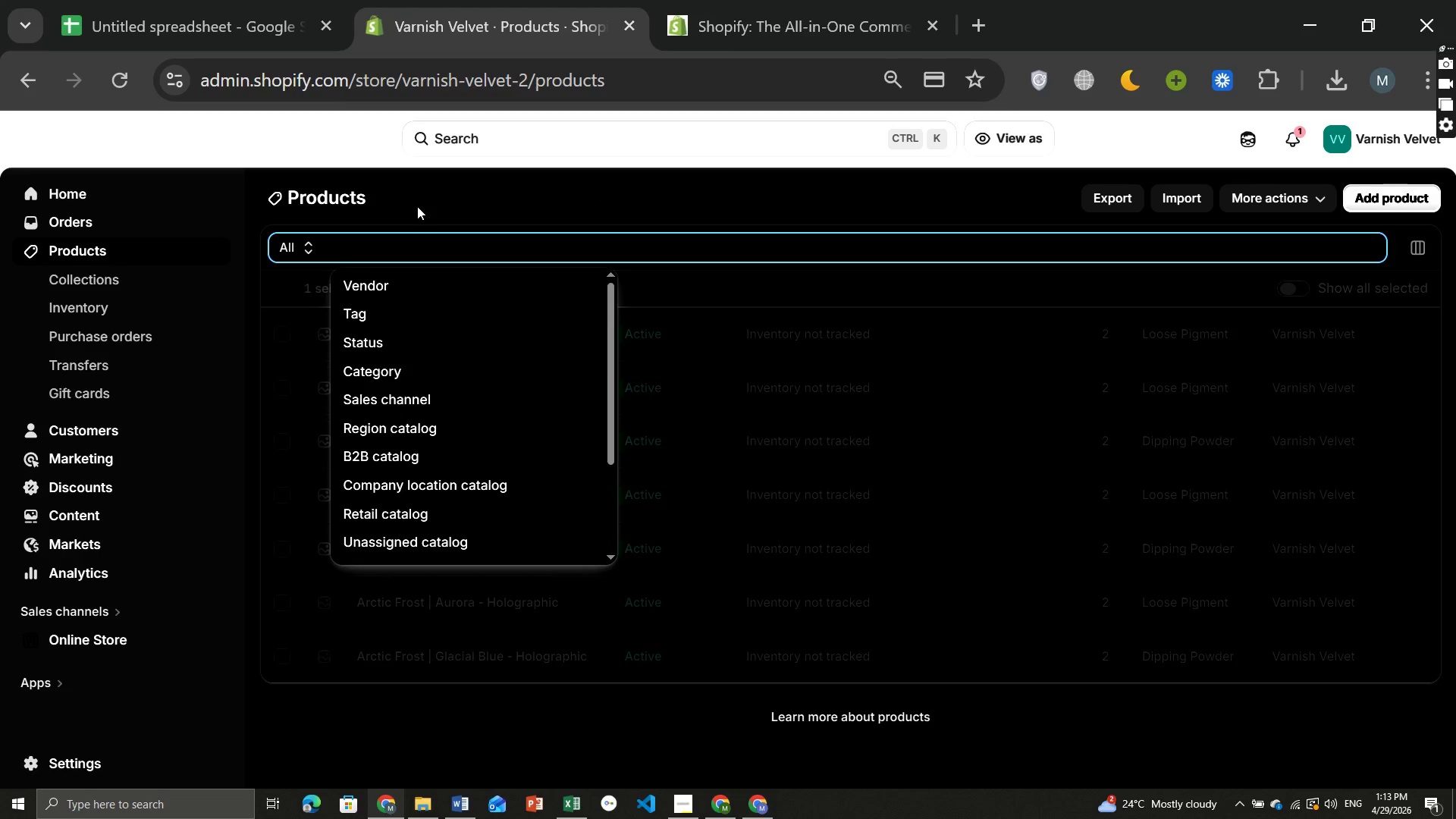 
type(glacial blue holographic)
 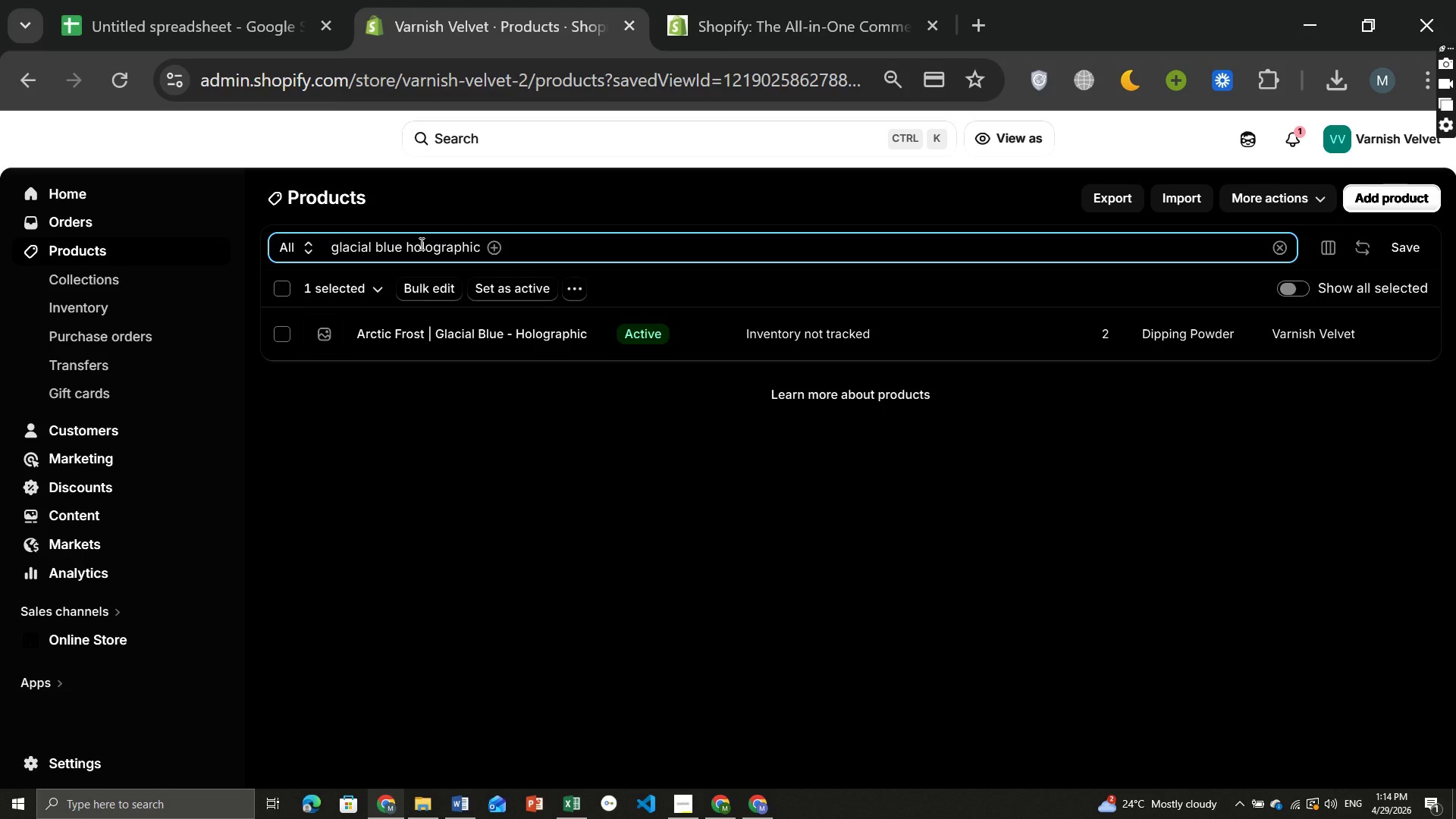 
wait(47.2)
 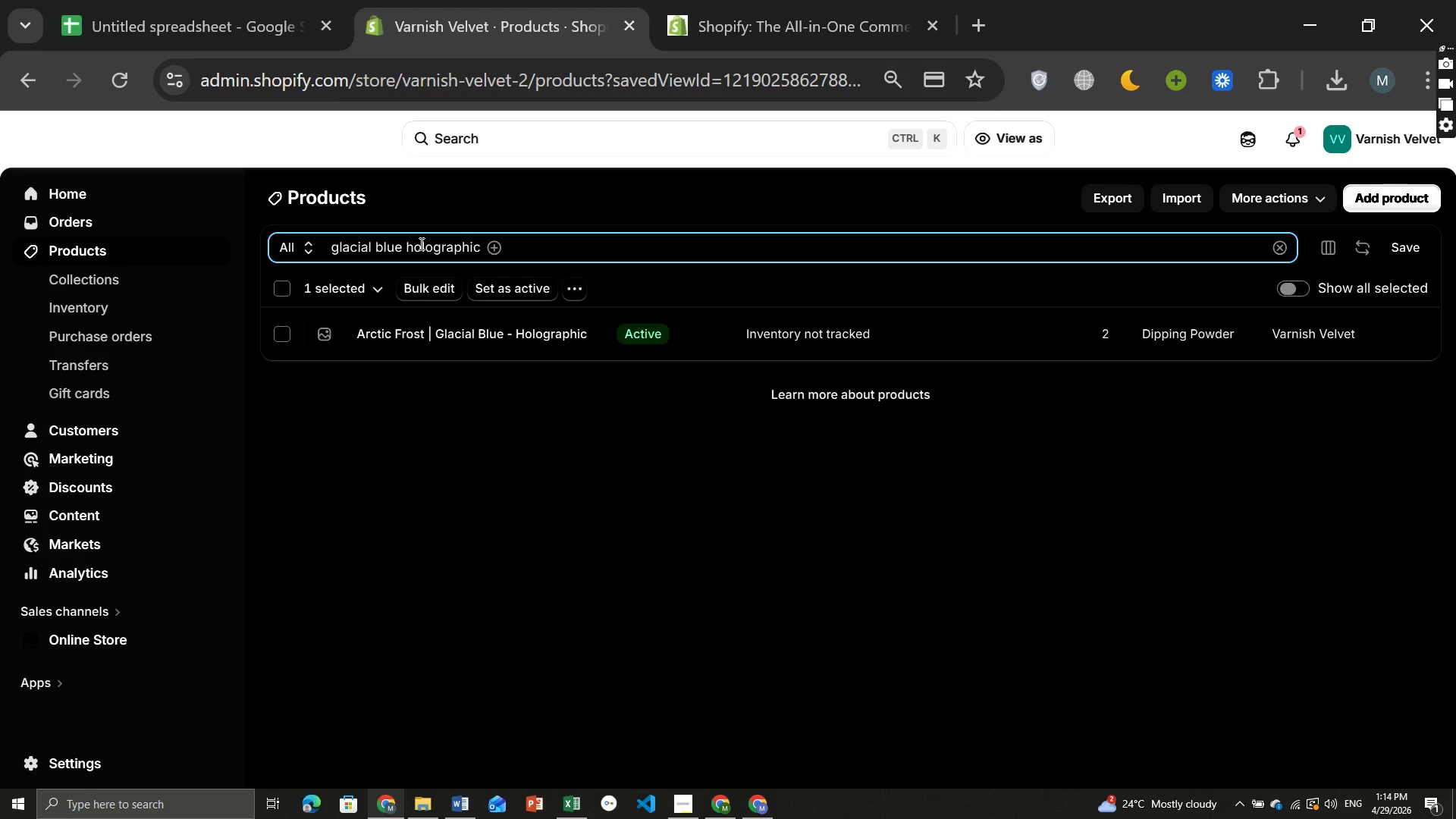 
key(Backspace)
 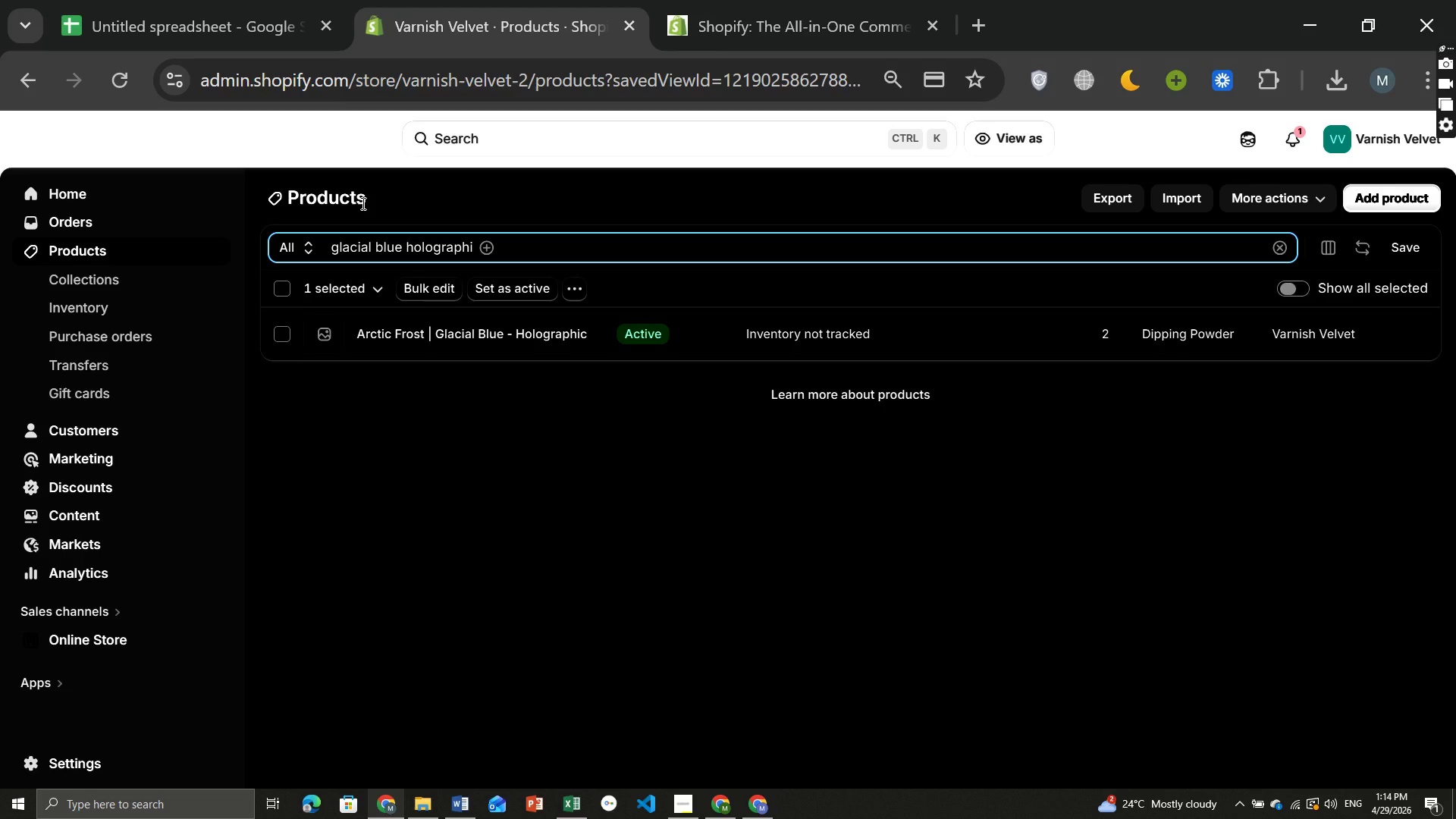 
wait(21.95)
 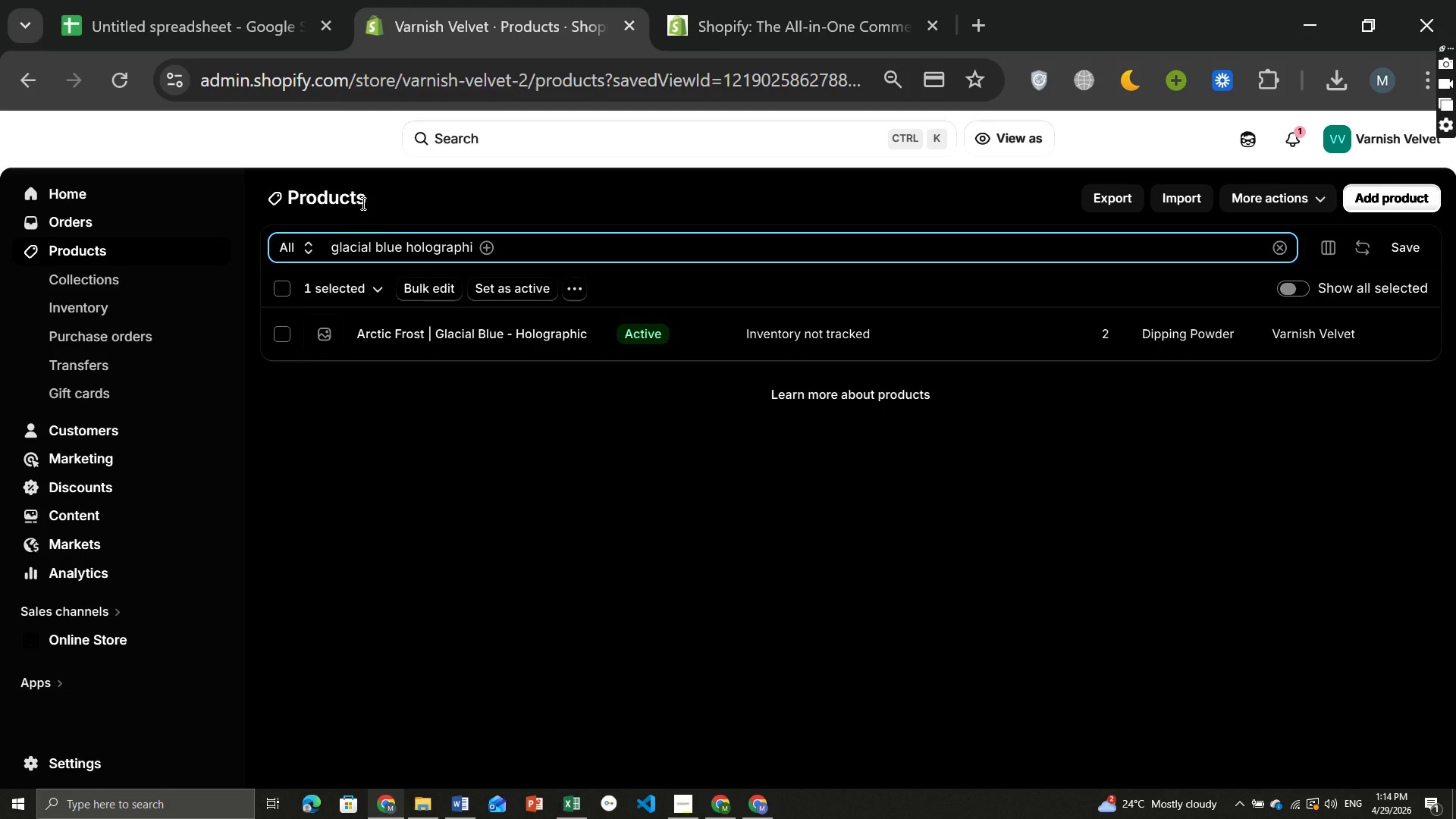 
left_click([471, 237])
 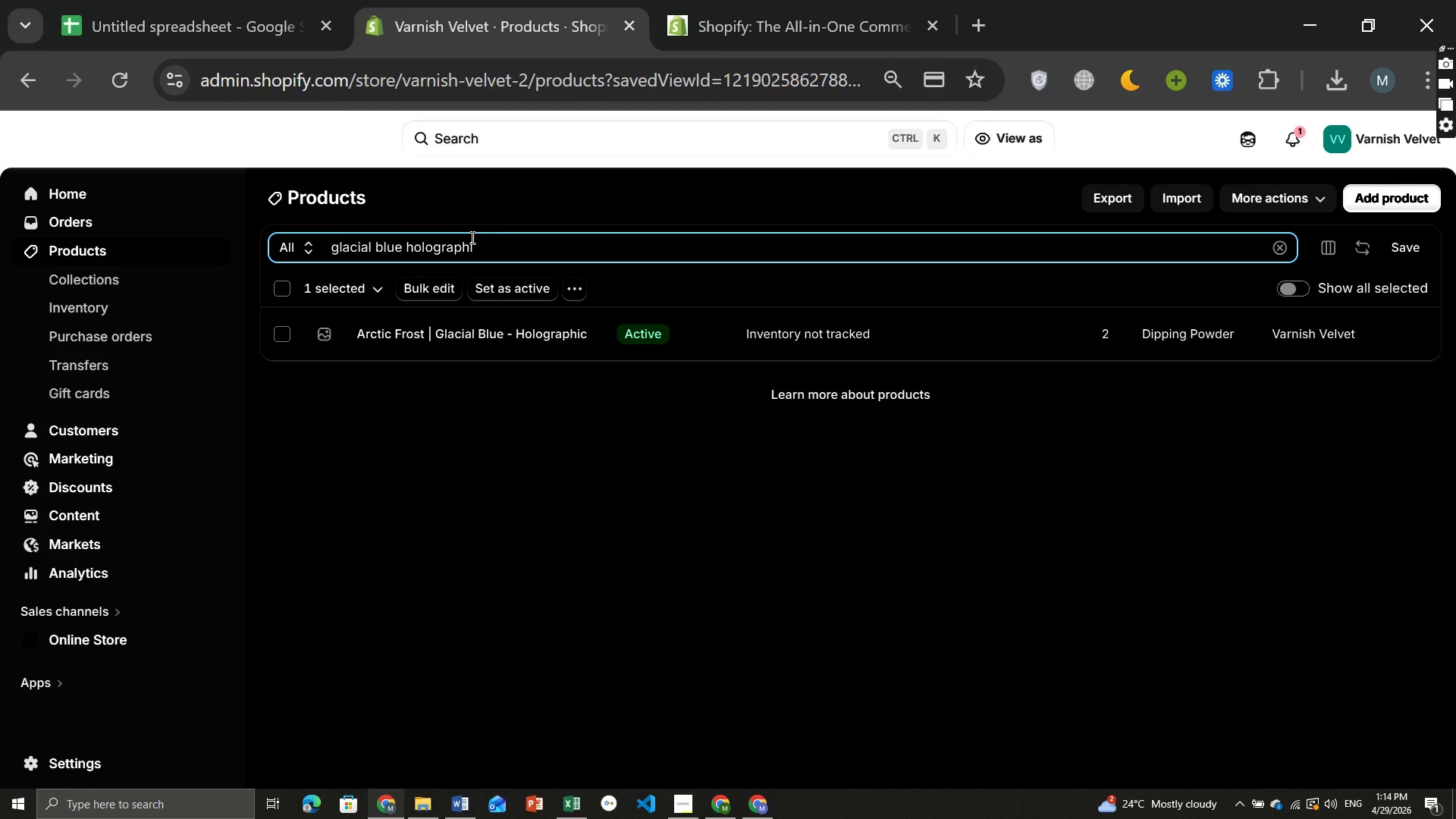 
hold_key(key=Backspace, duration=1.5)
 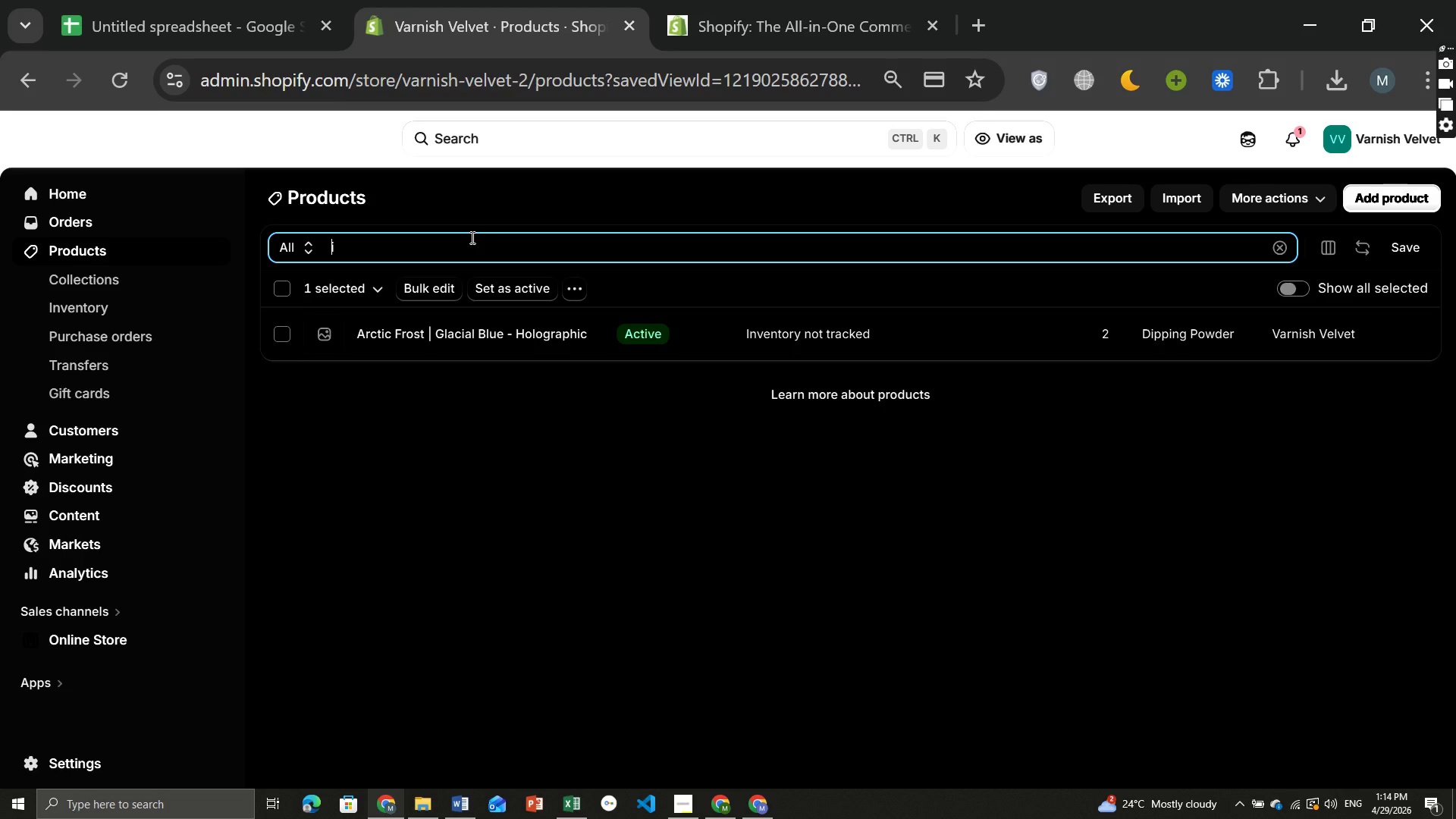 
hold_key(key=Backspace, duration=0.59)
 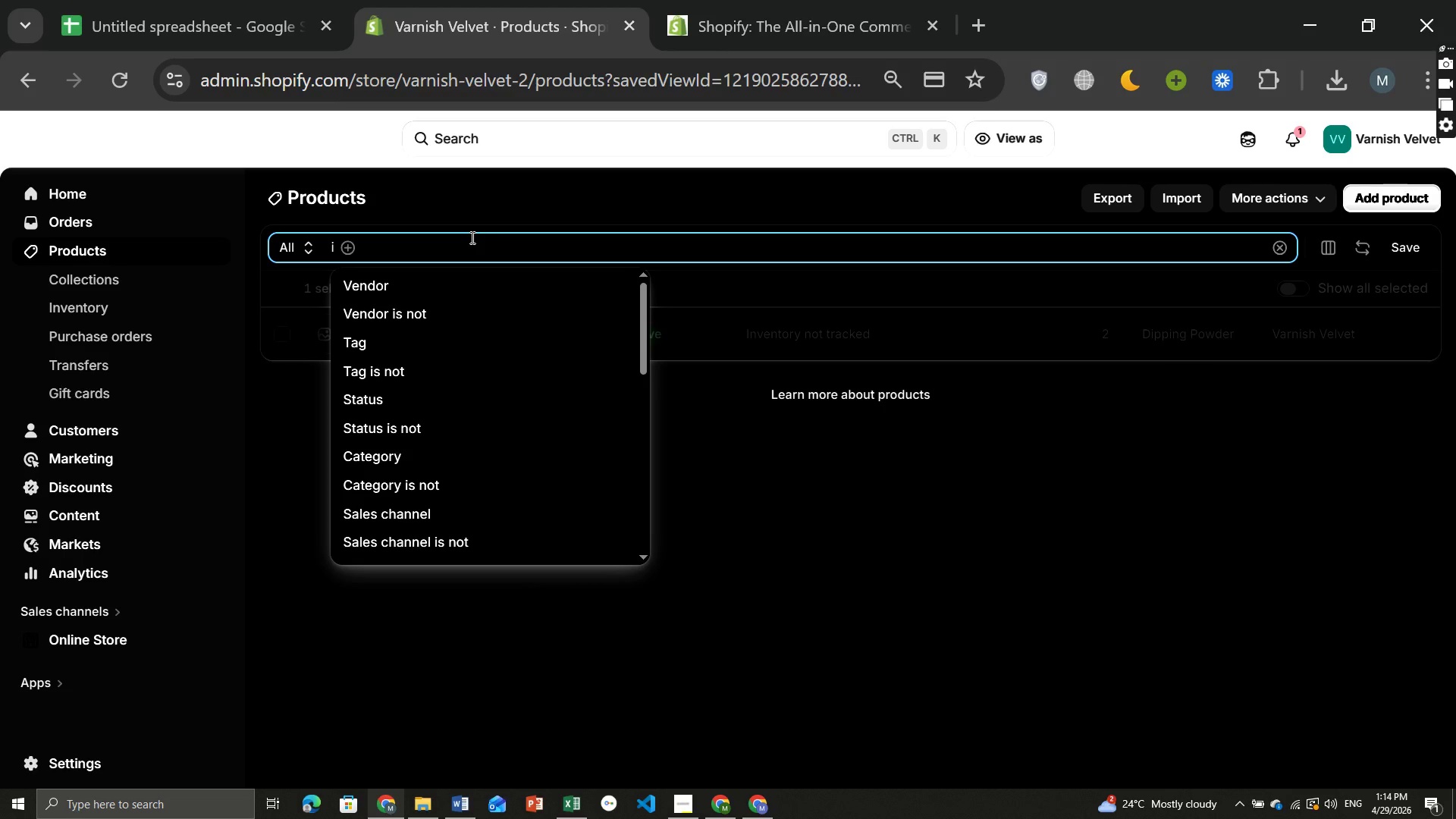 
type(sandstone)
 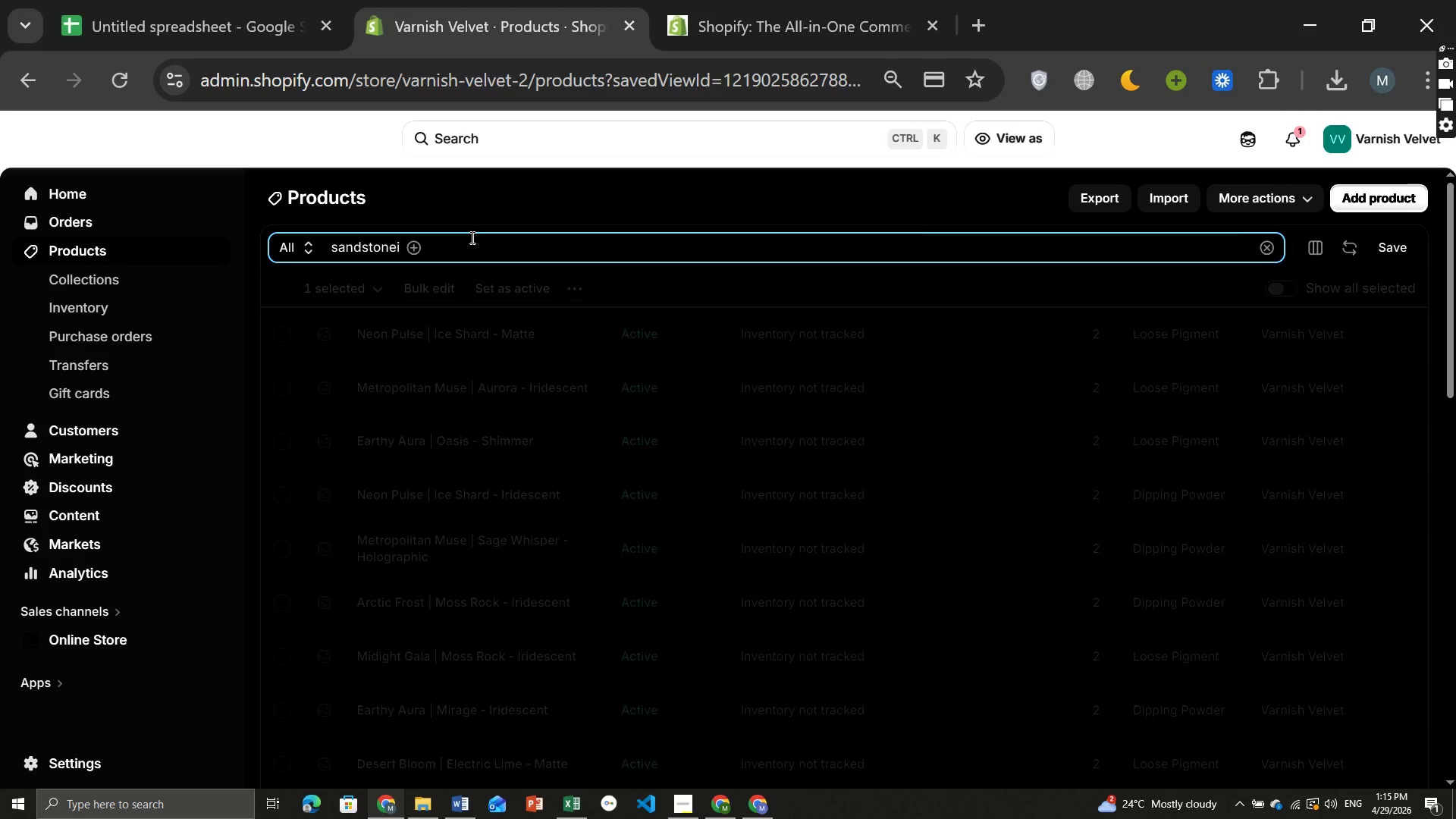 
wait(8.22)
 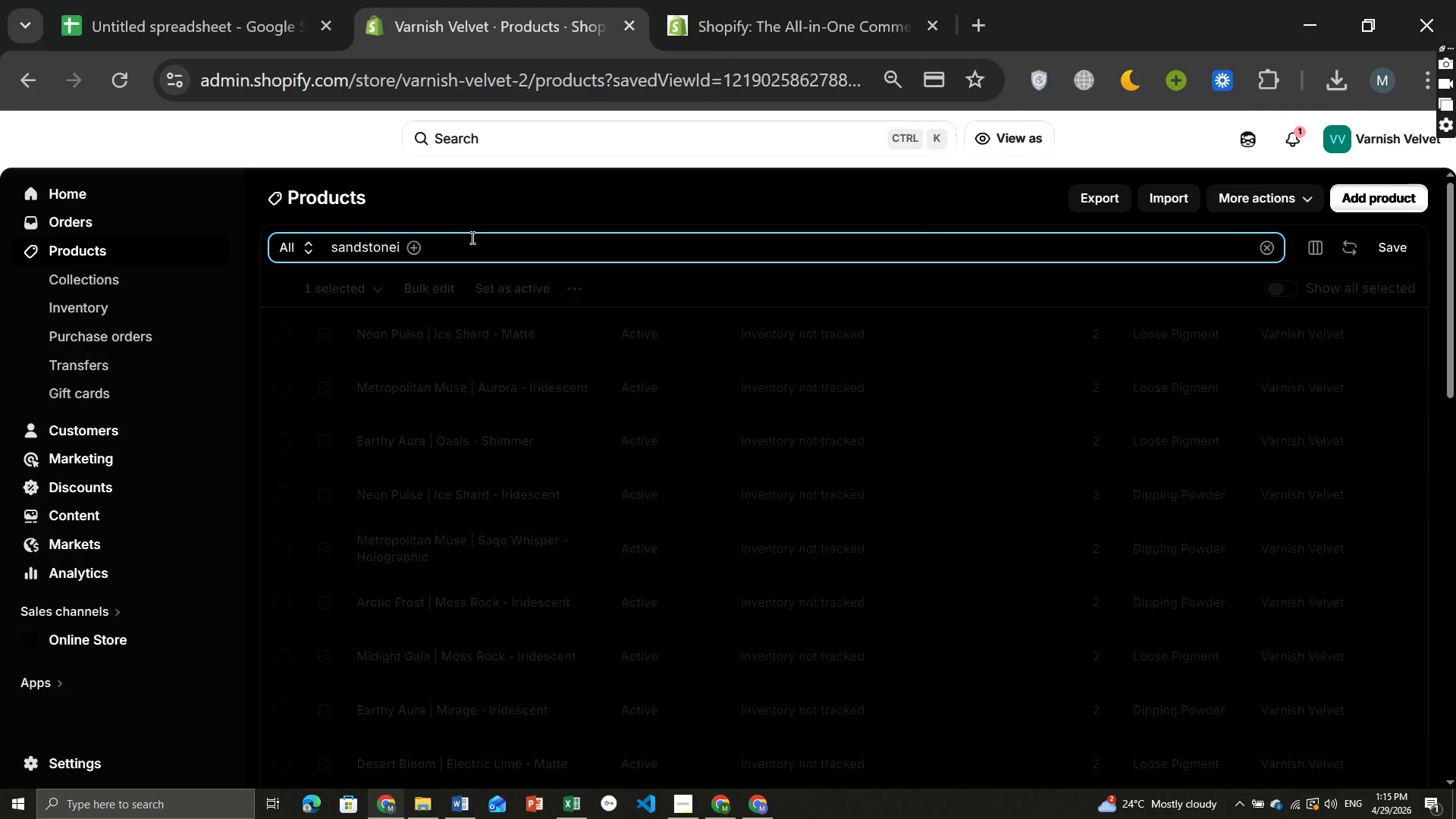 
key(ArrowRight)
 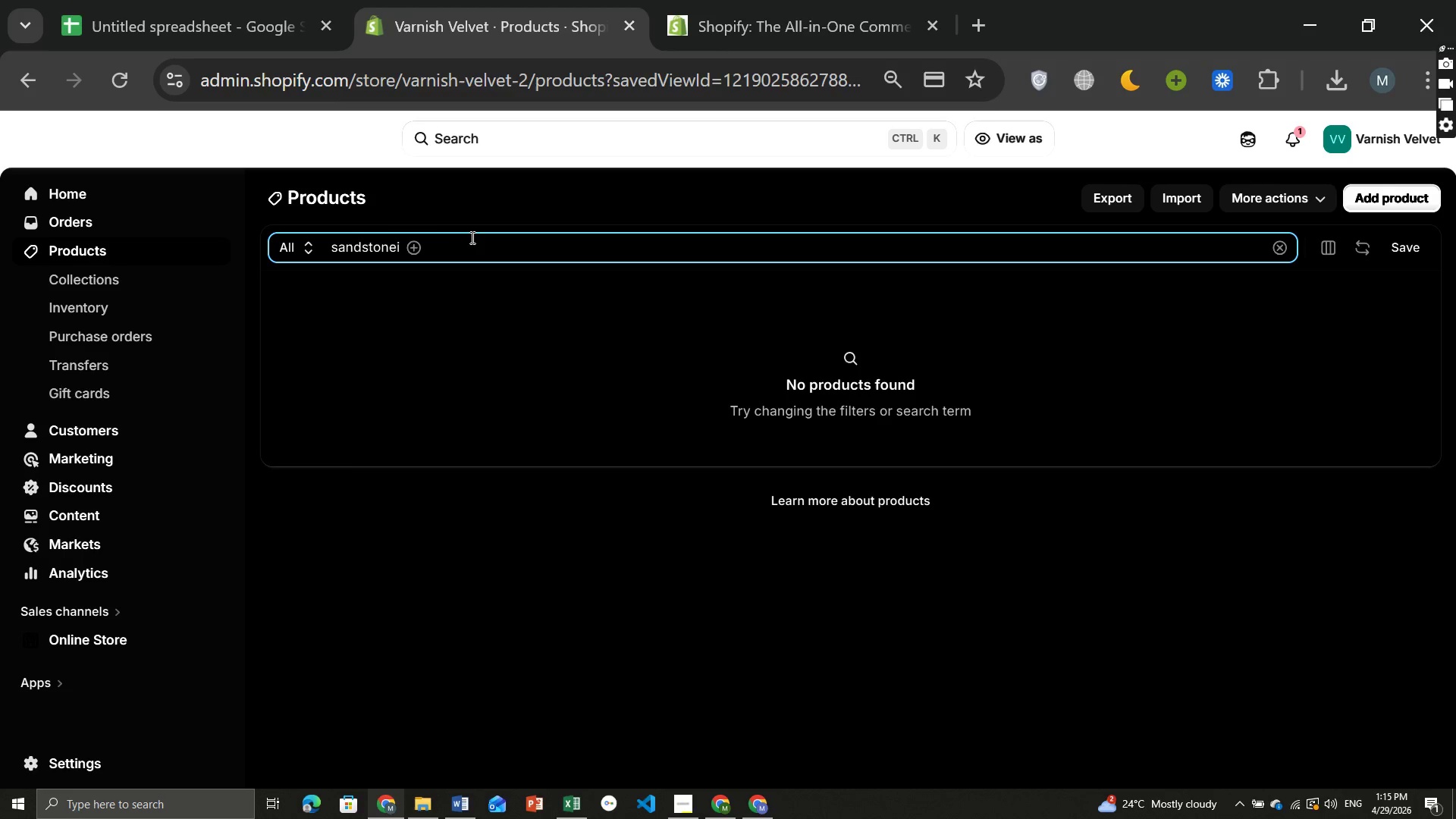 
key(Backspace)
 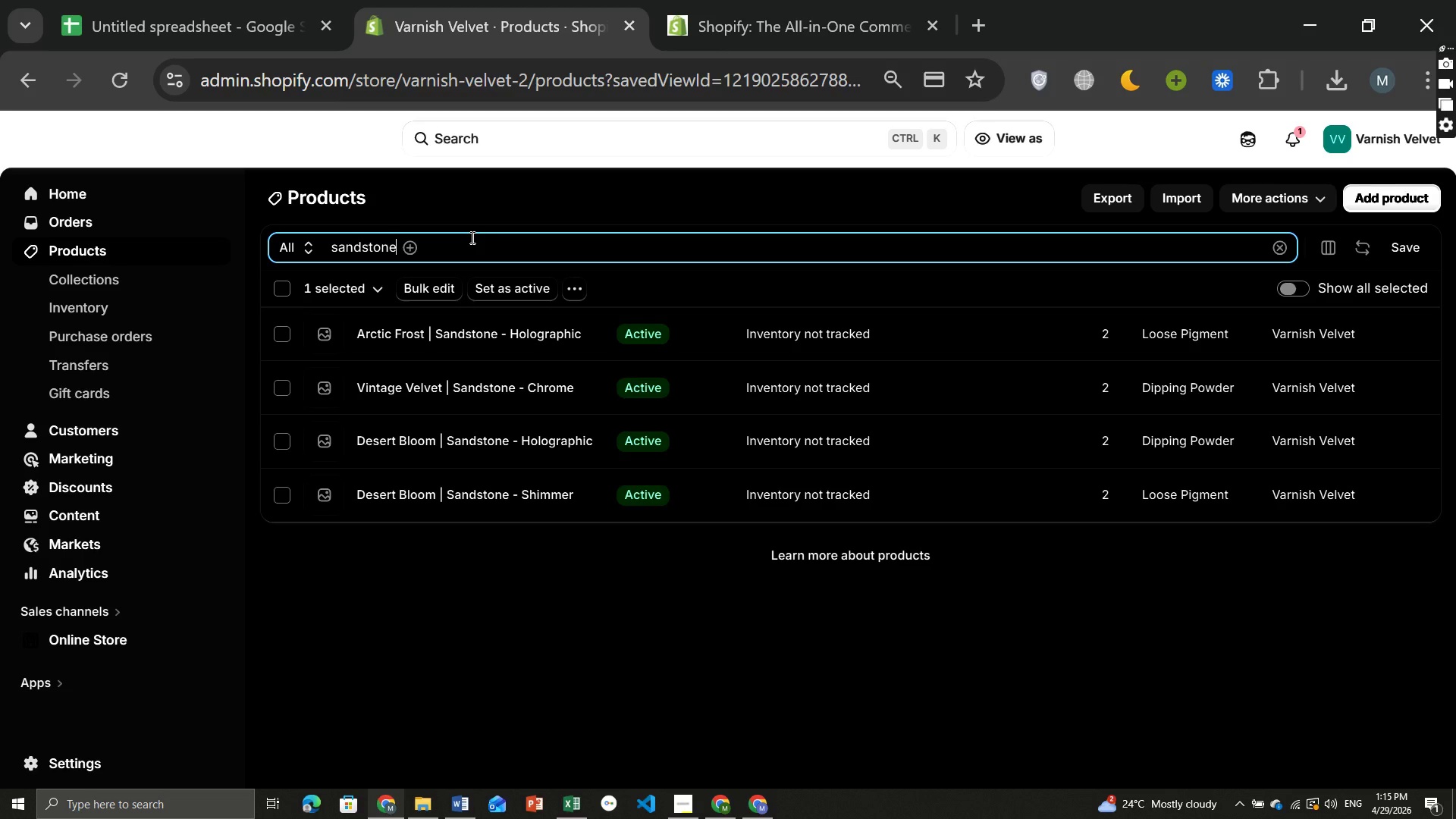 
wait(18.31)
 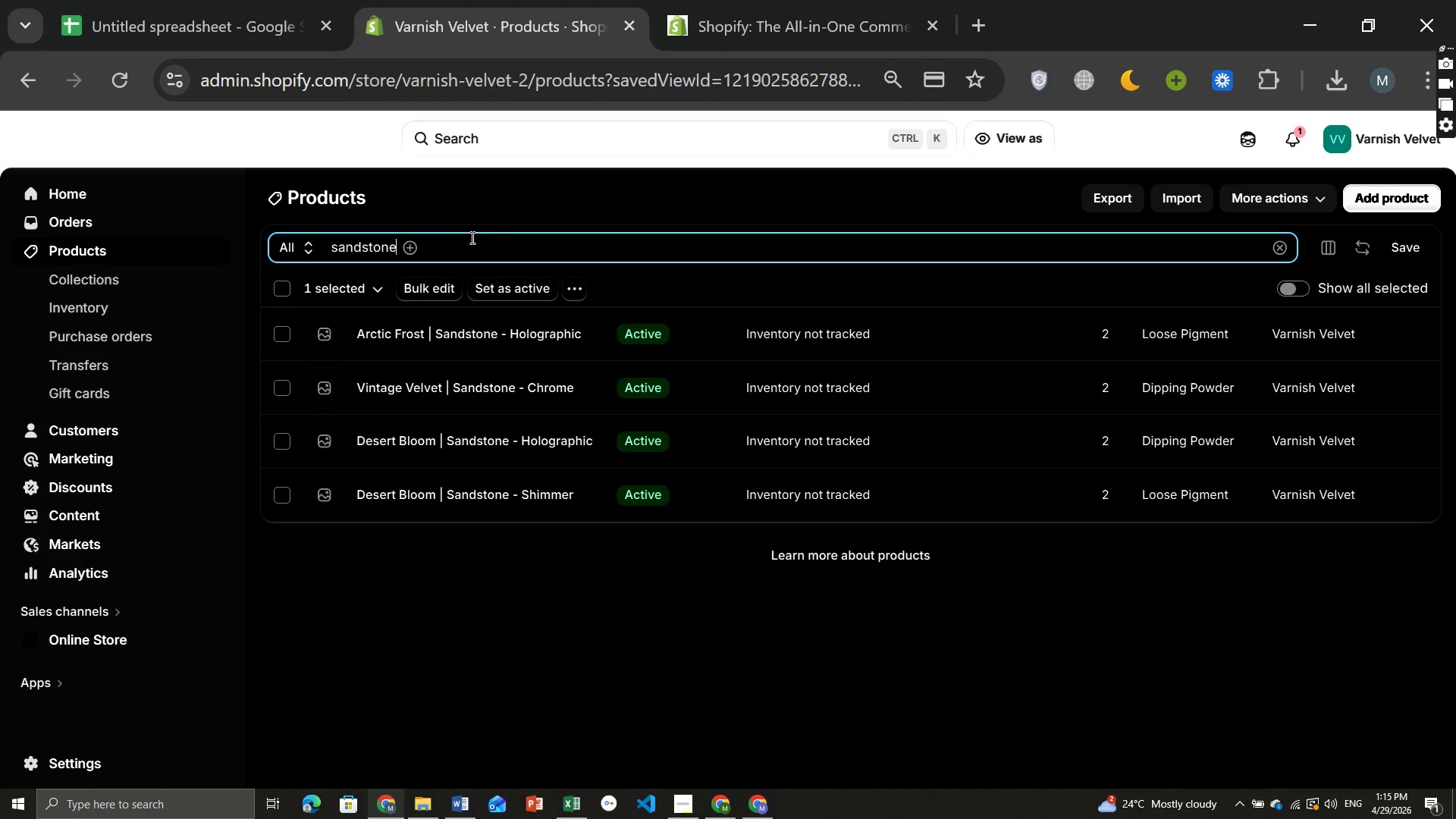 
hold_key(key=Backspace, duration=1.53)
 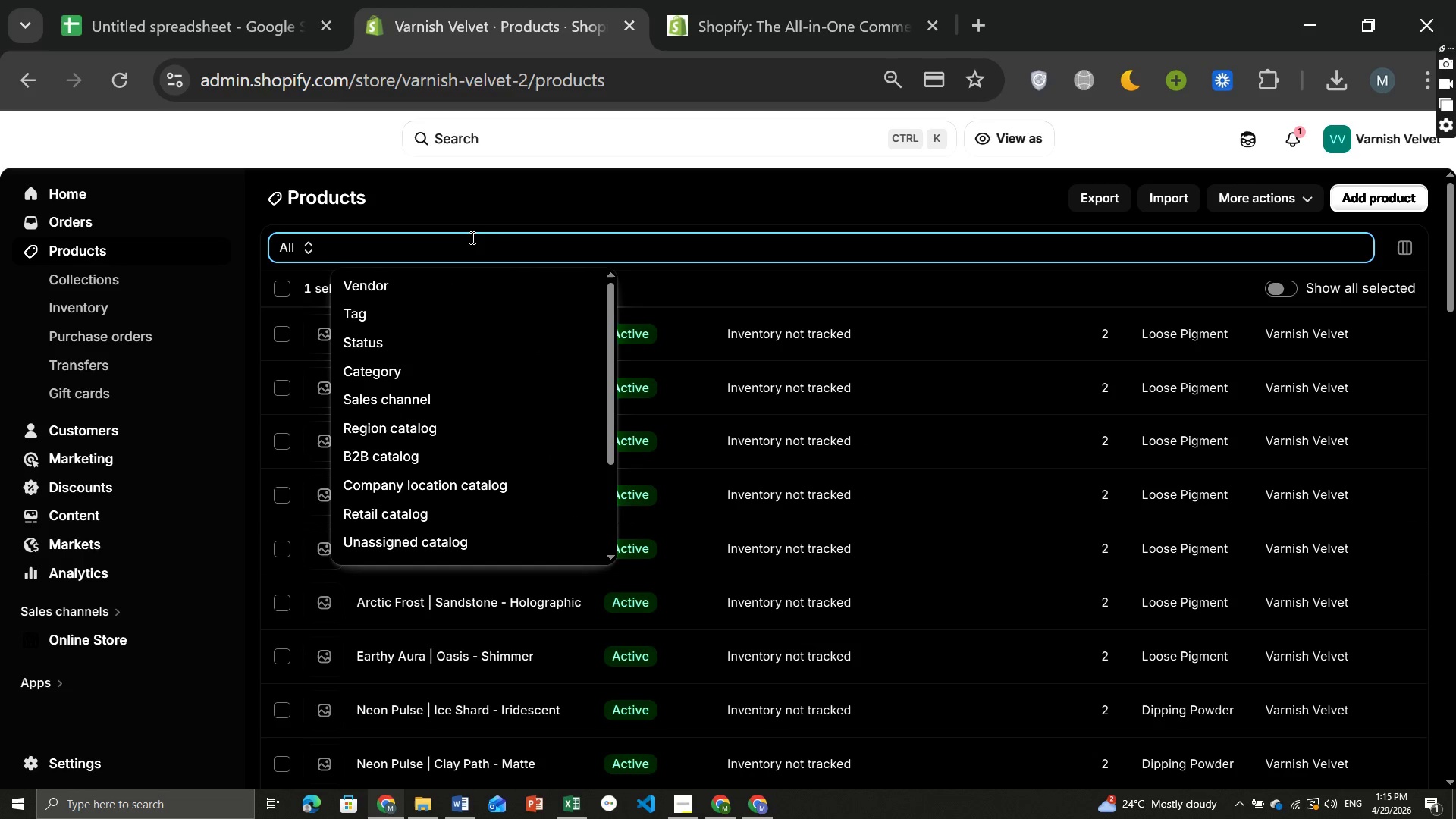 
wait(8.52)
 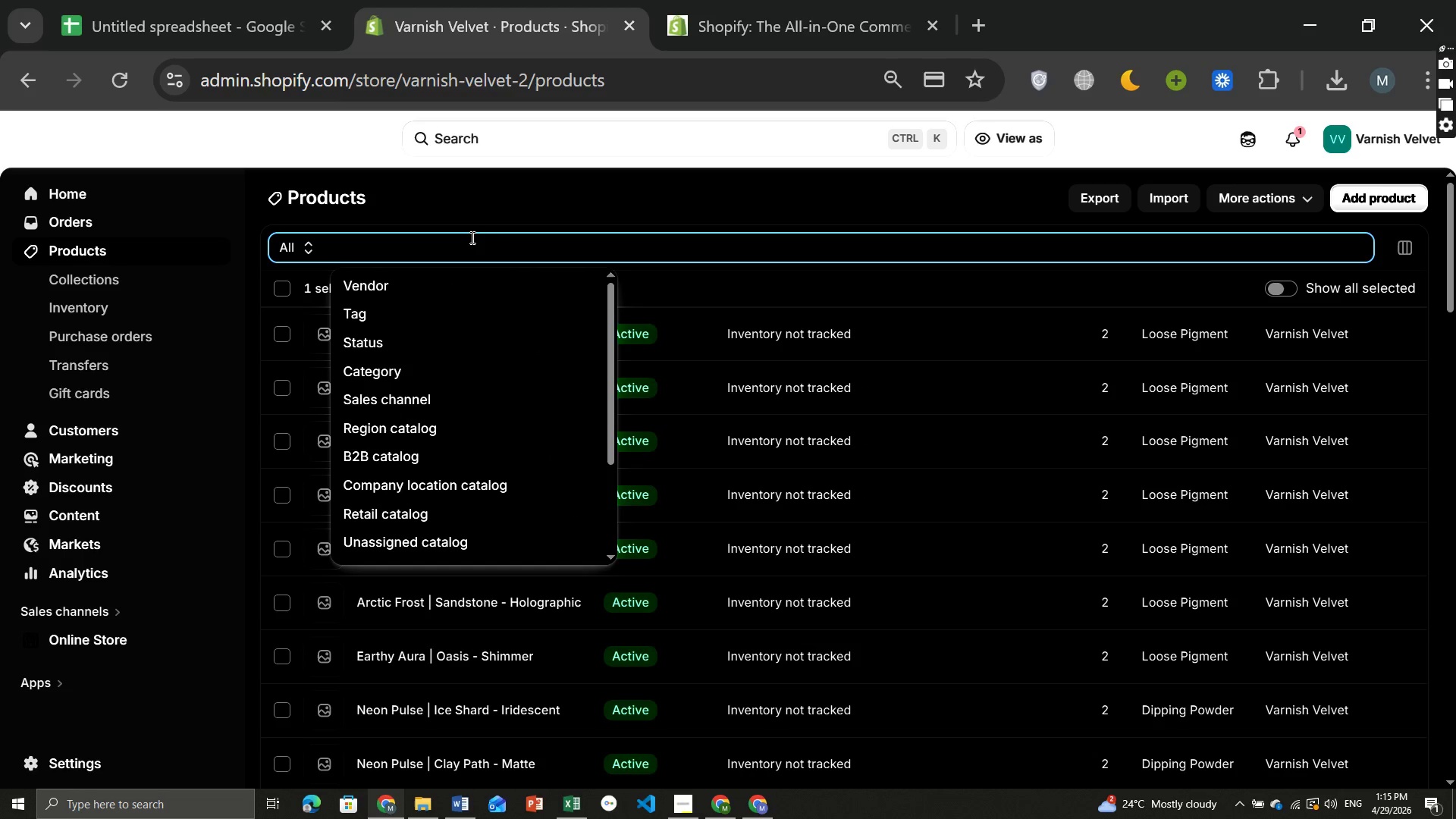 
type(electric)
 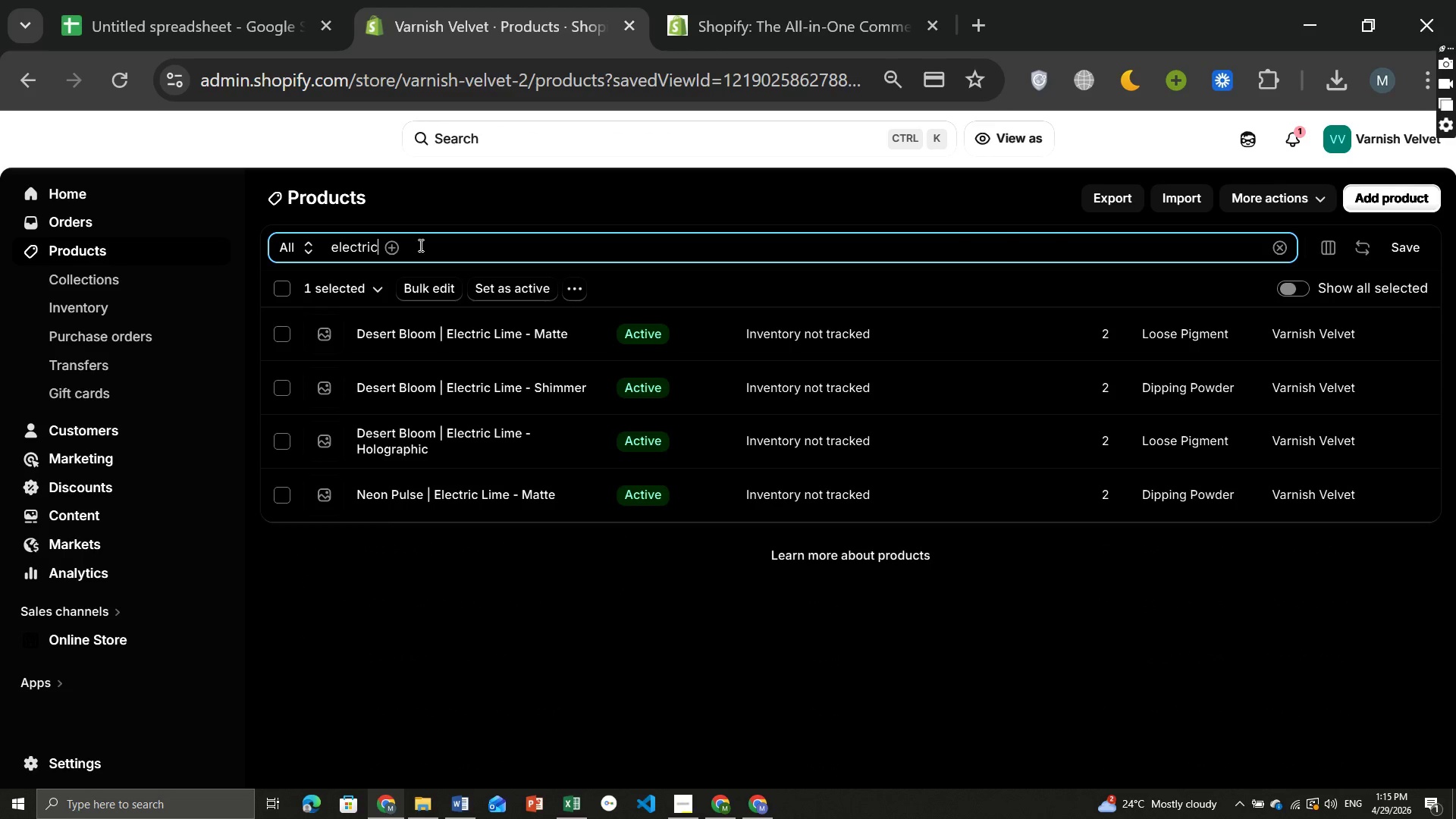 
wait(6.27)
 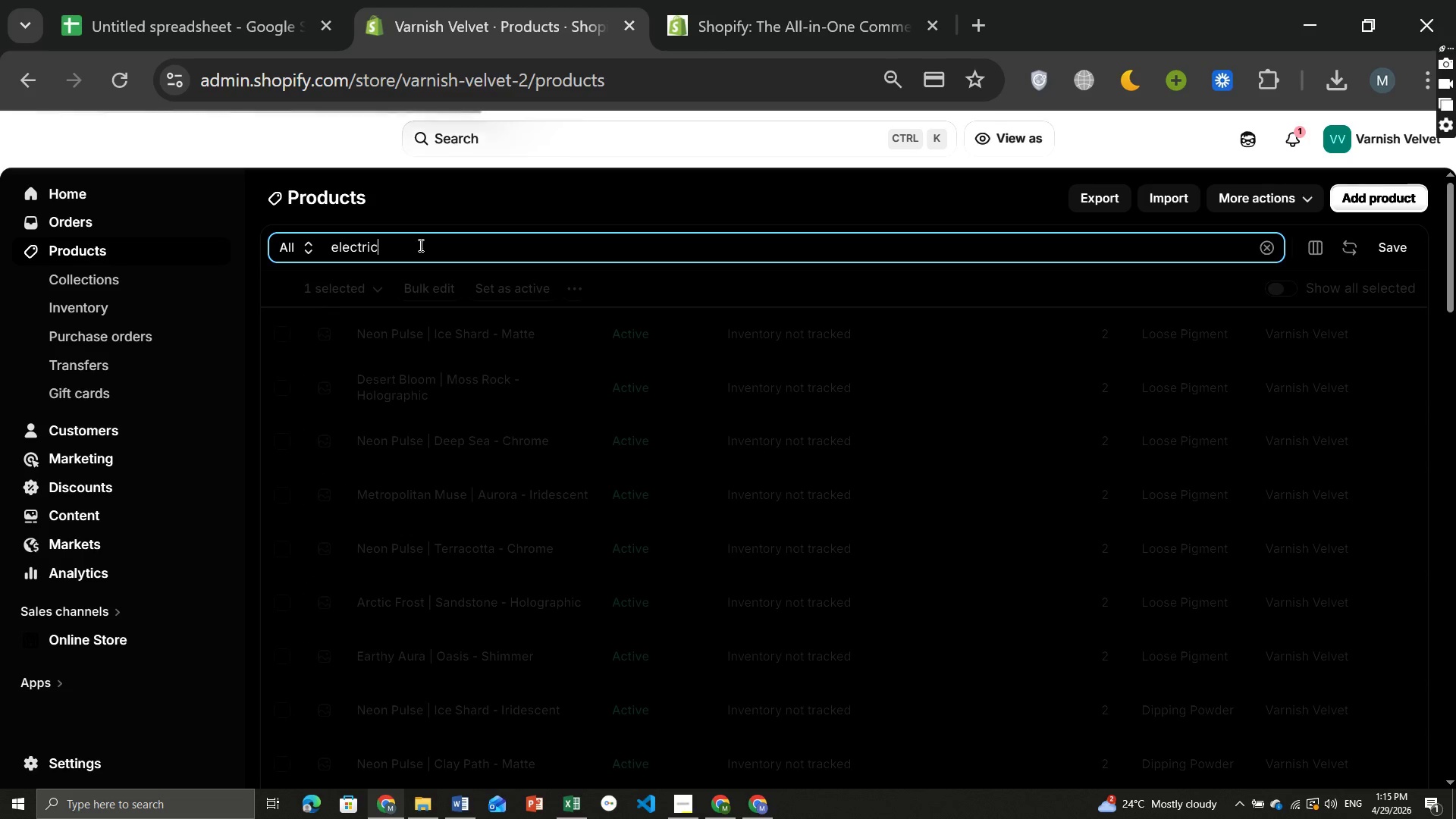 
key(Space)
 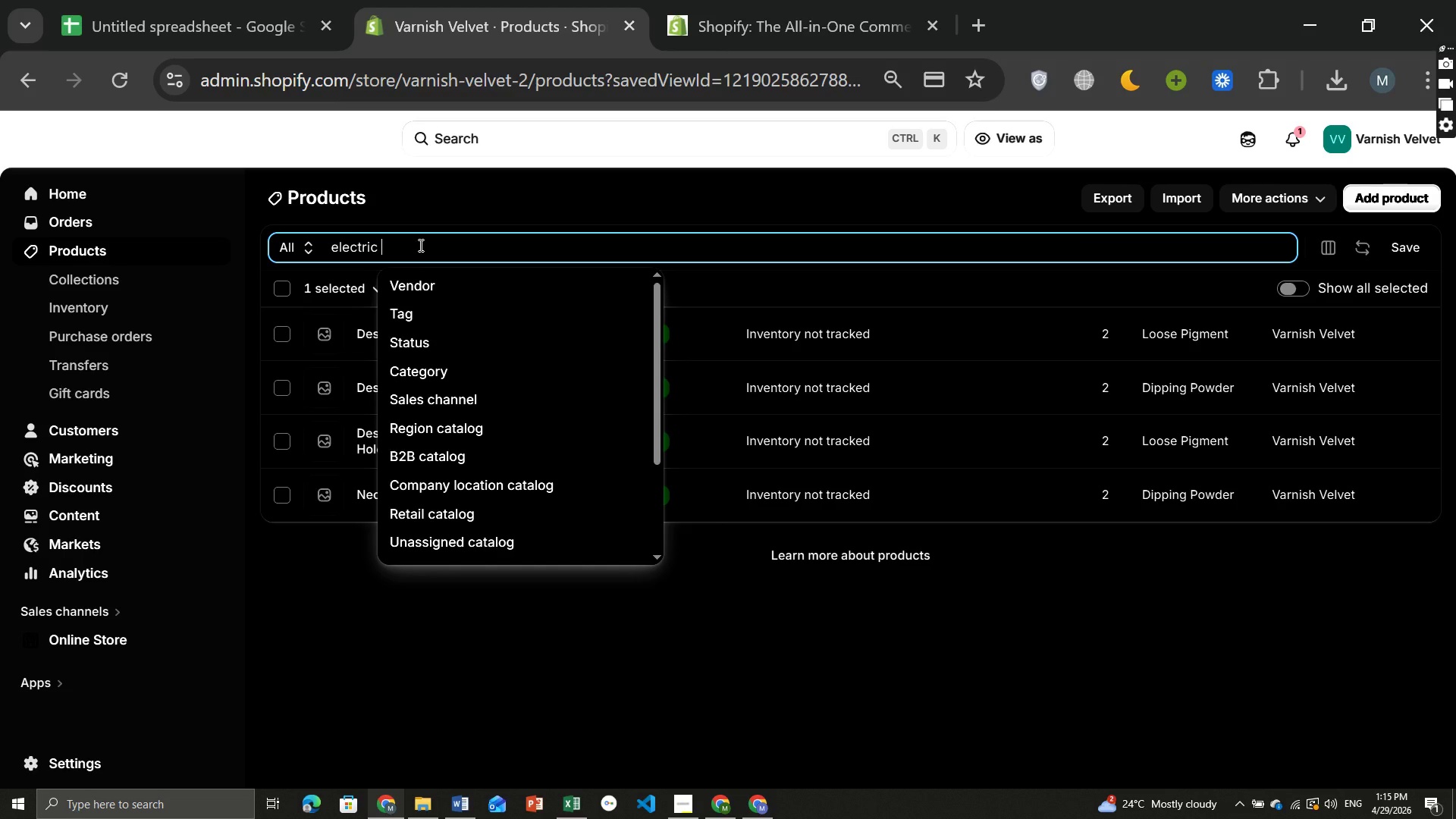 
wait(19.05)
 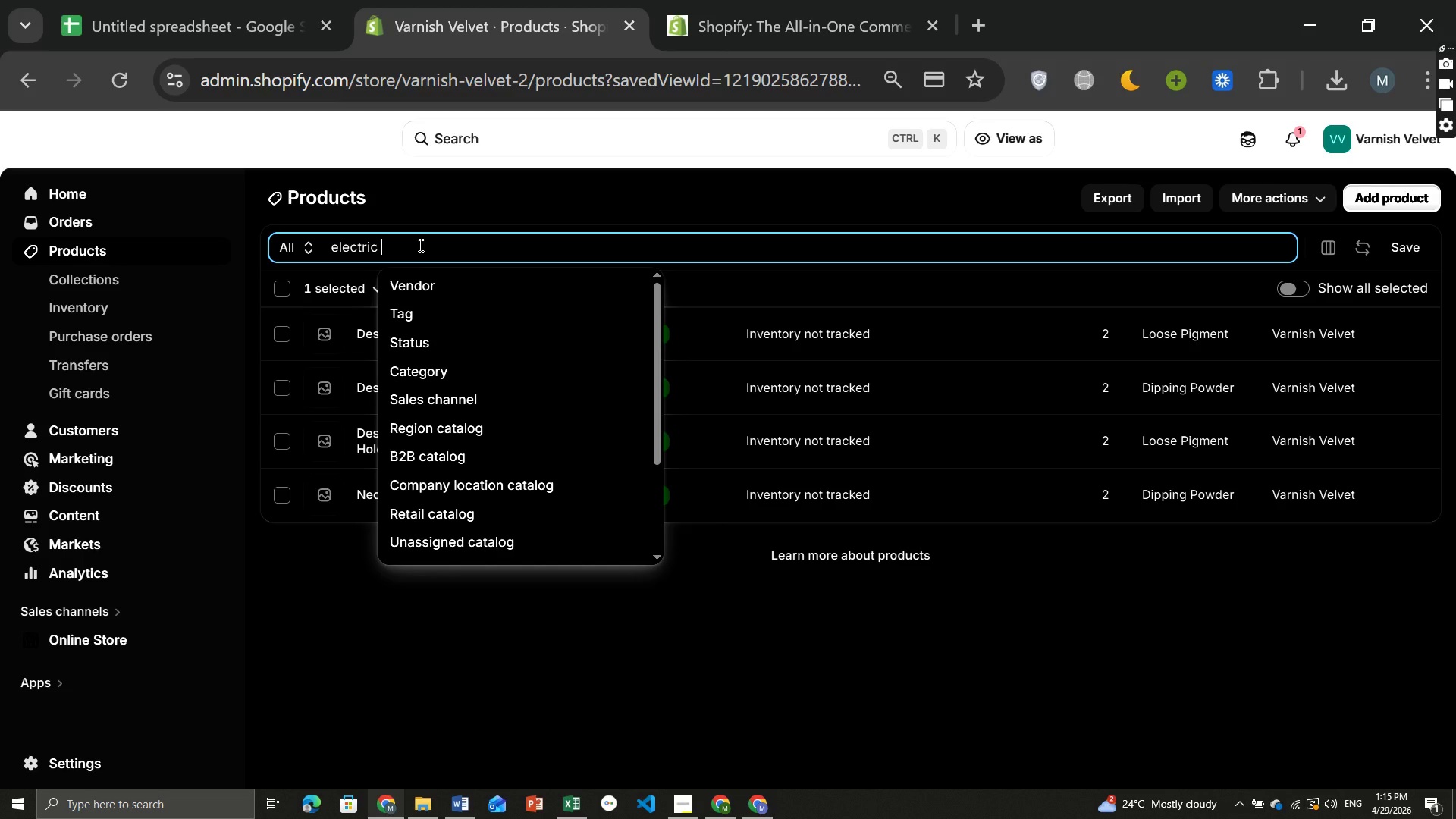 
hold_key(key=Backspace, duration=0.94)